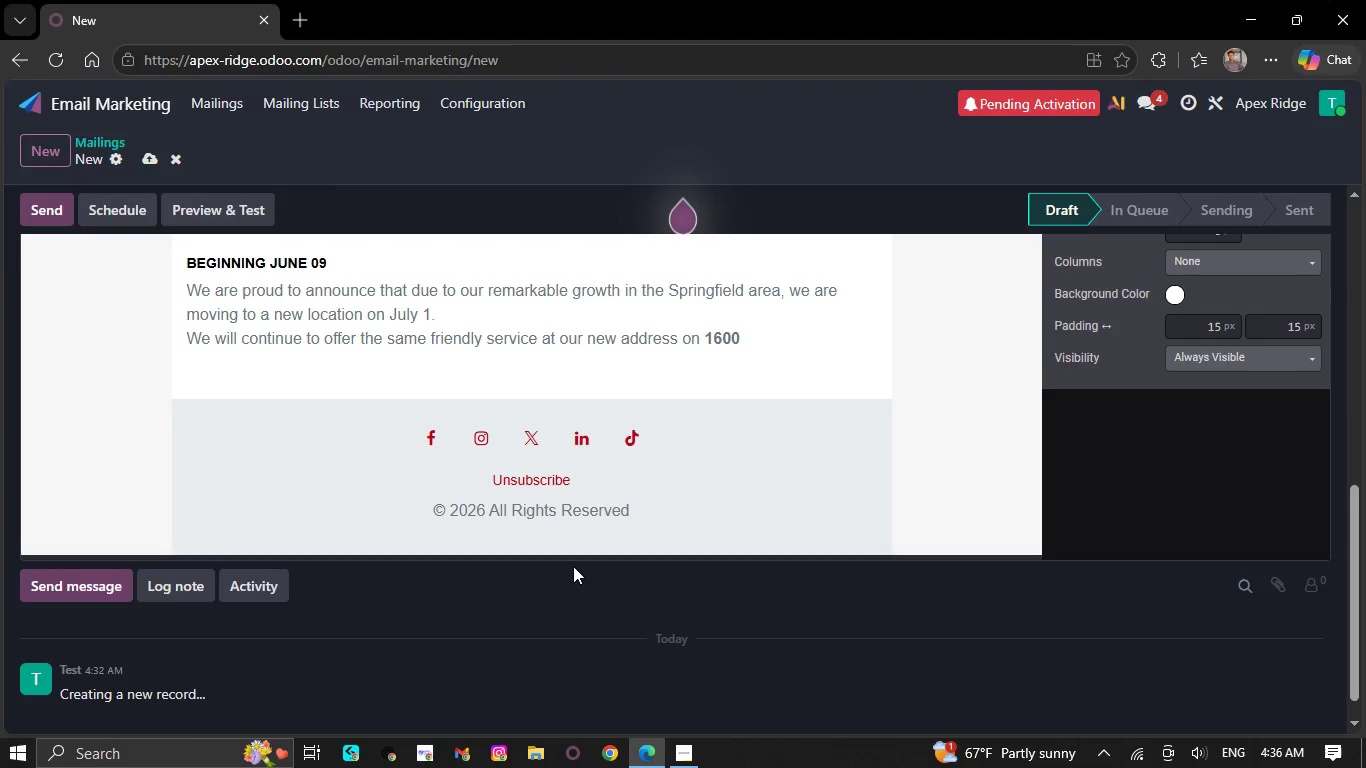 
key(Backspace)
 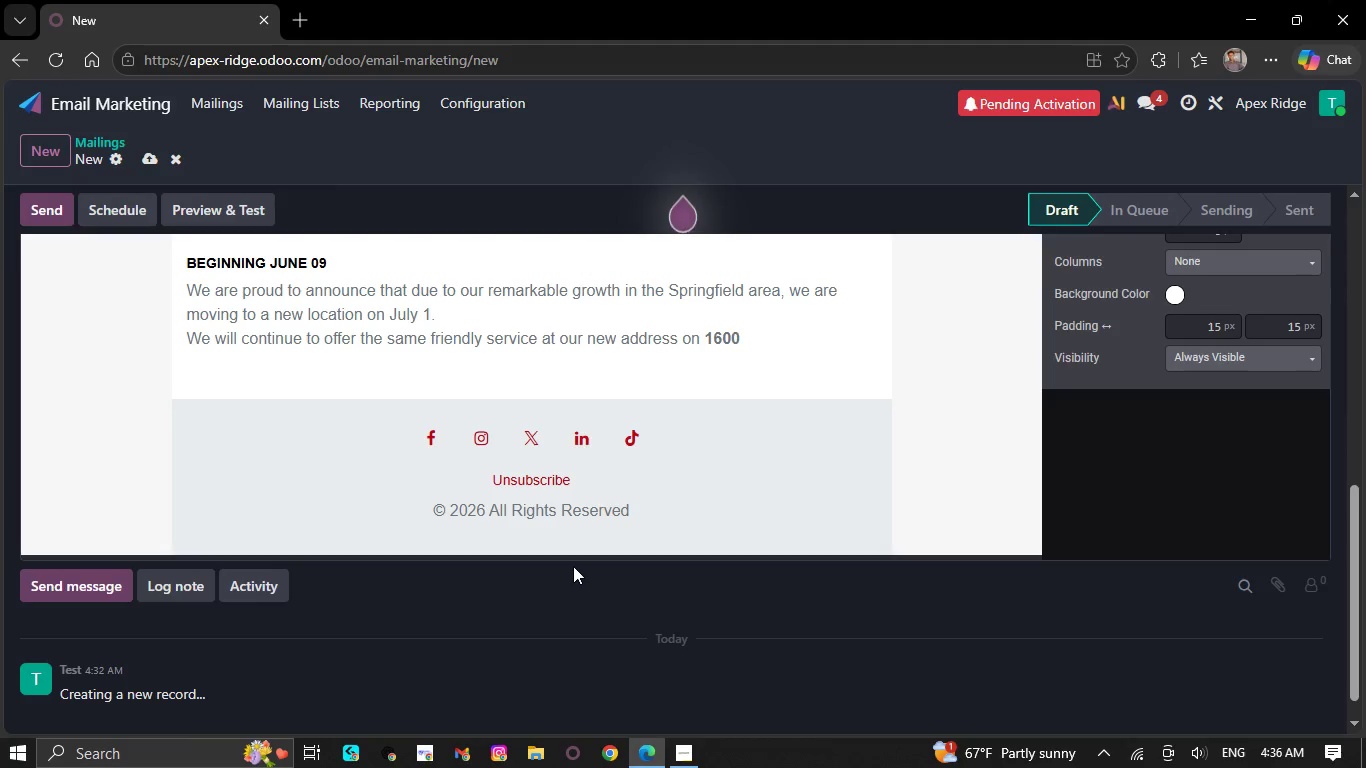 
key(Backspace)
 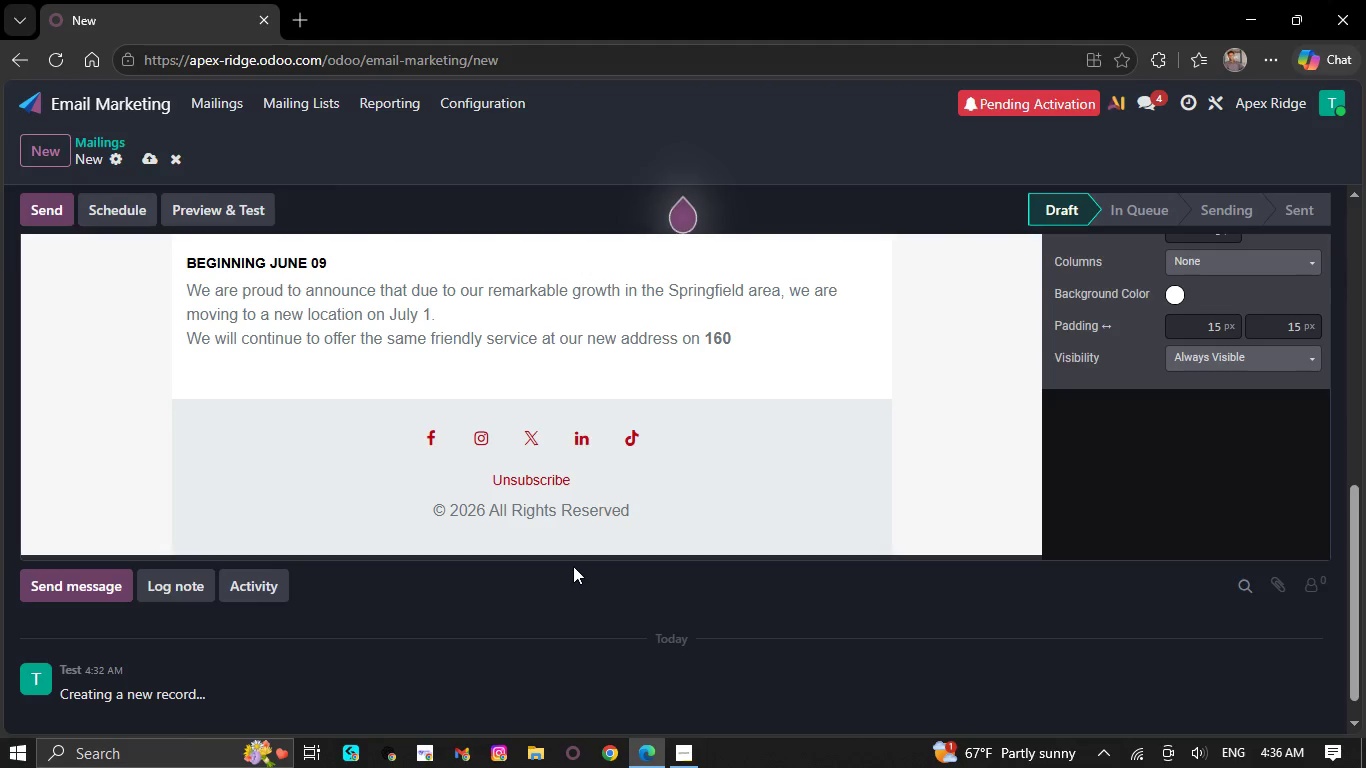 
key(Backspace)
 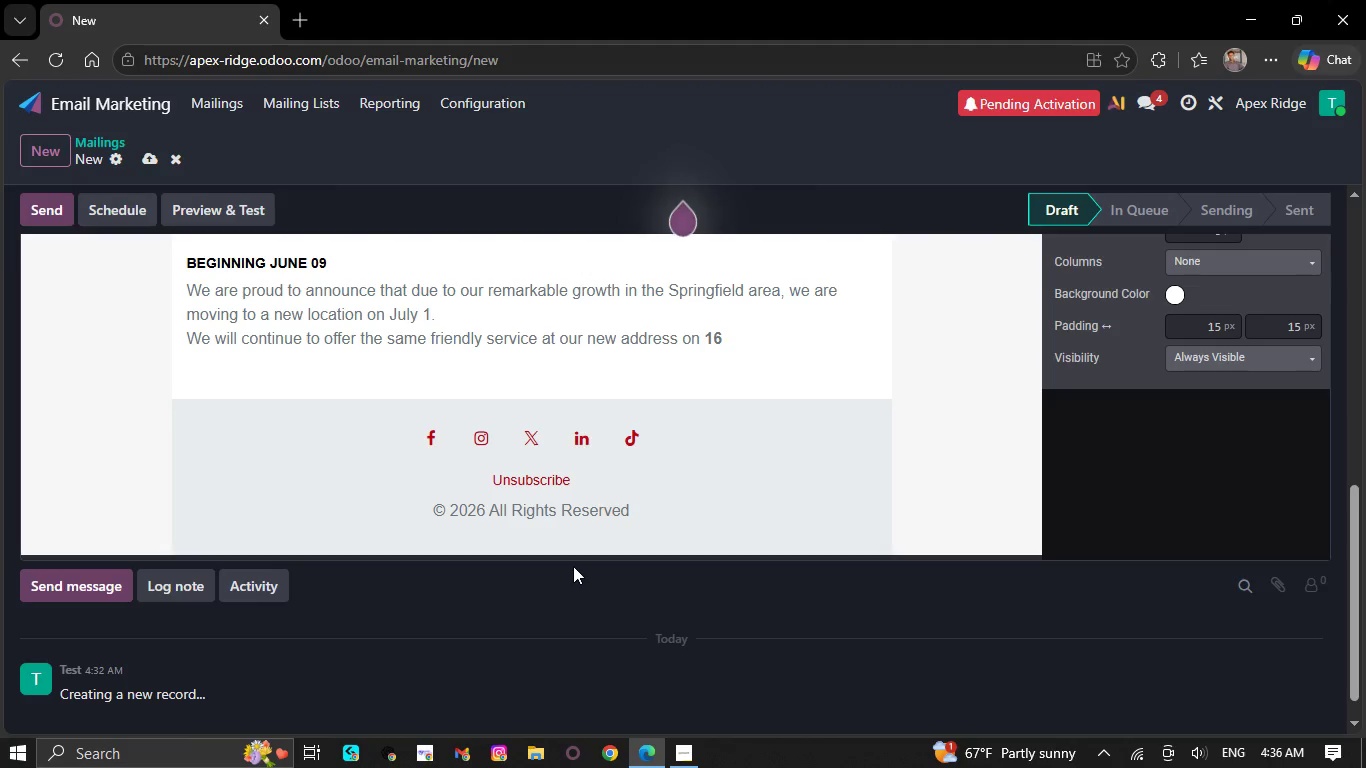 
key(Backspace)
 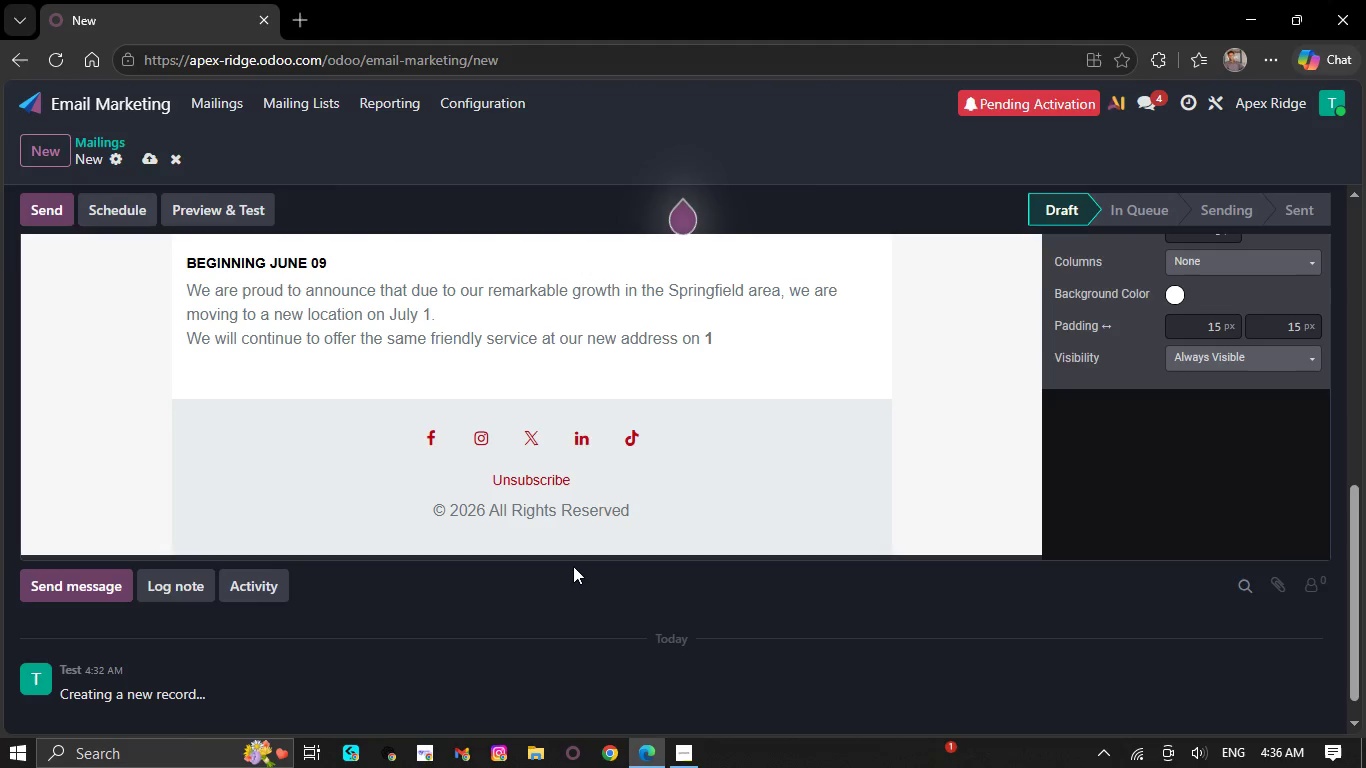 
key(Backspace)
 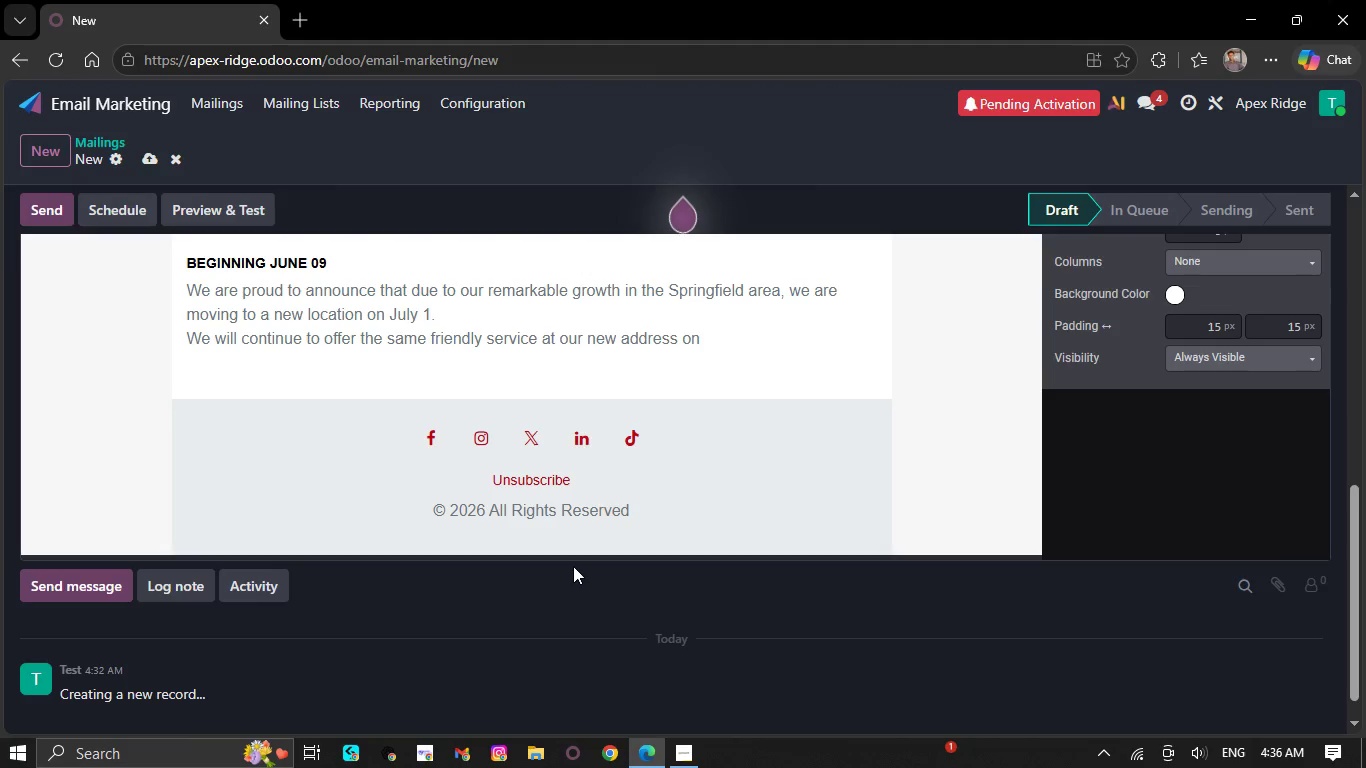 
key(Backspace)
 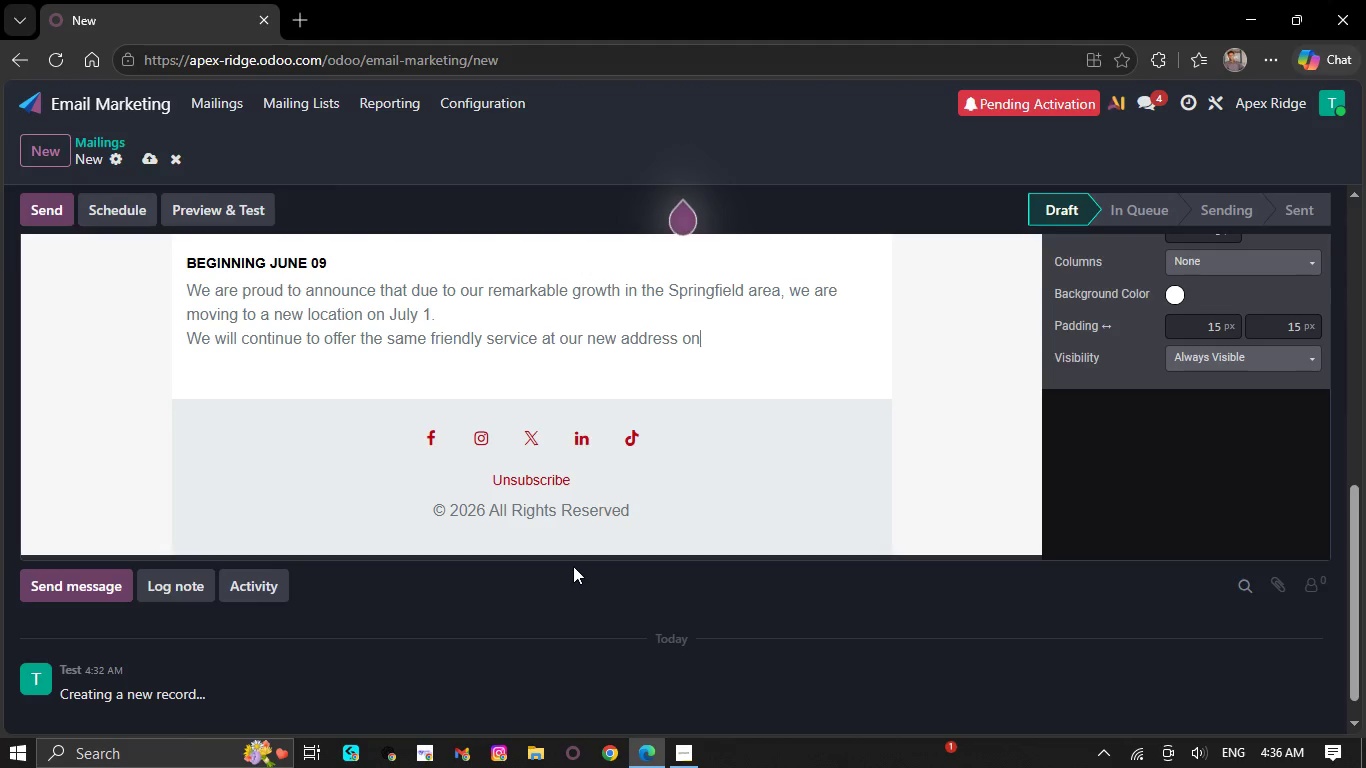 
key(Backspace)
 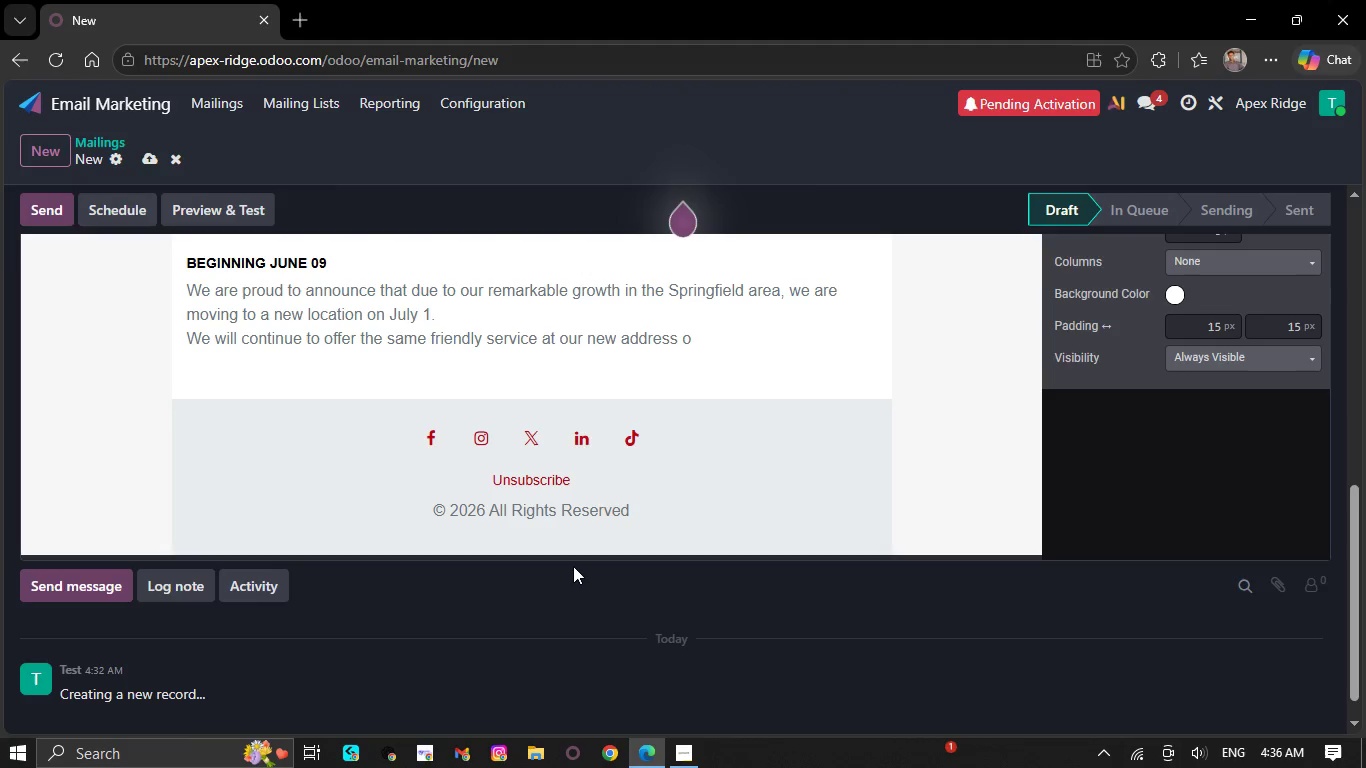 
key(Backspace)
 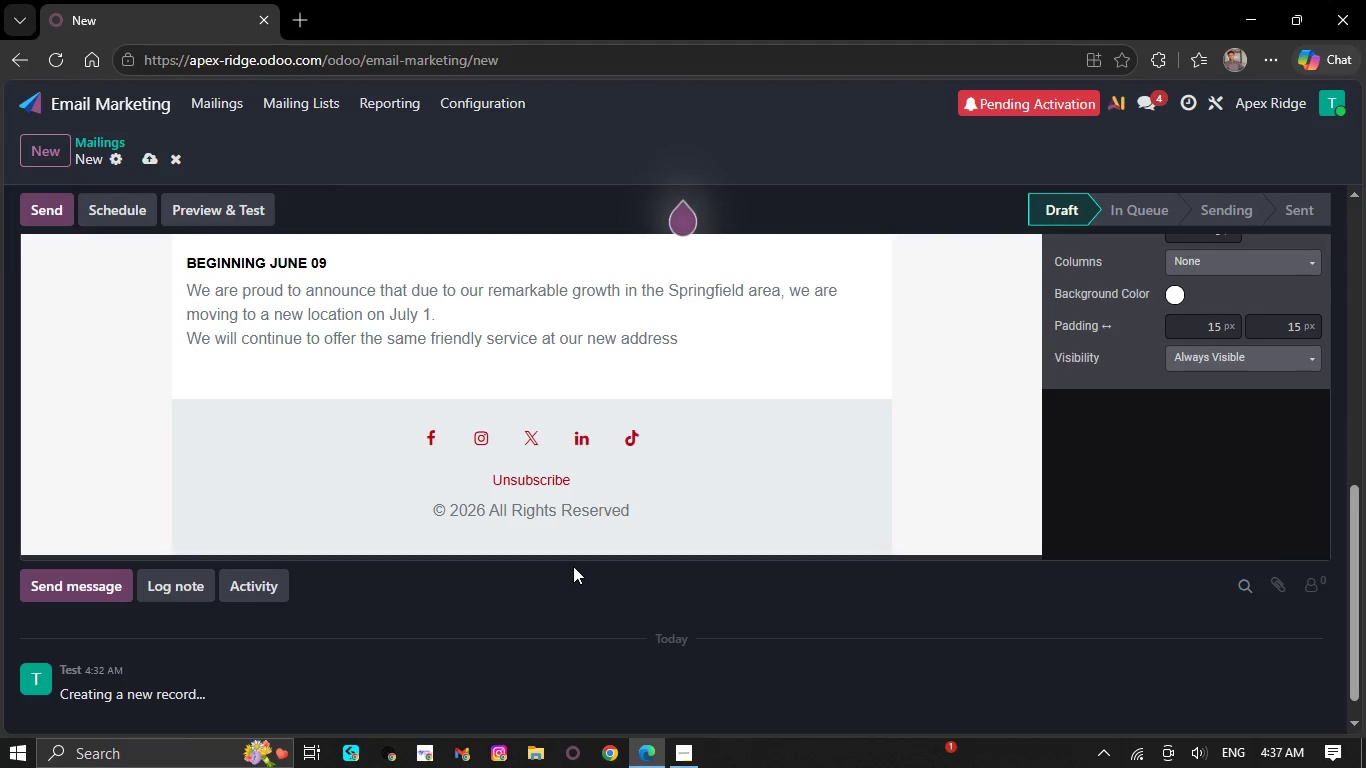 
key(Backspace)
 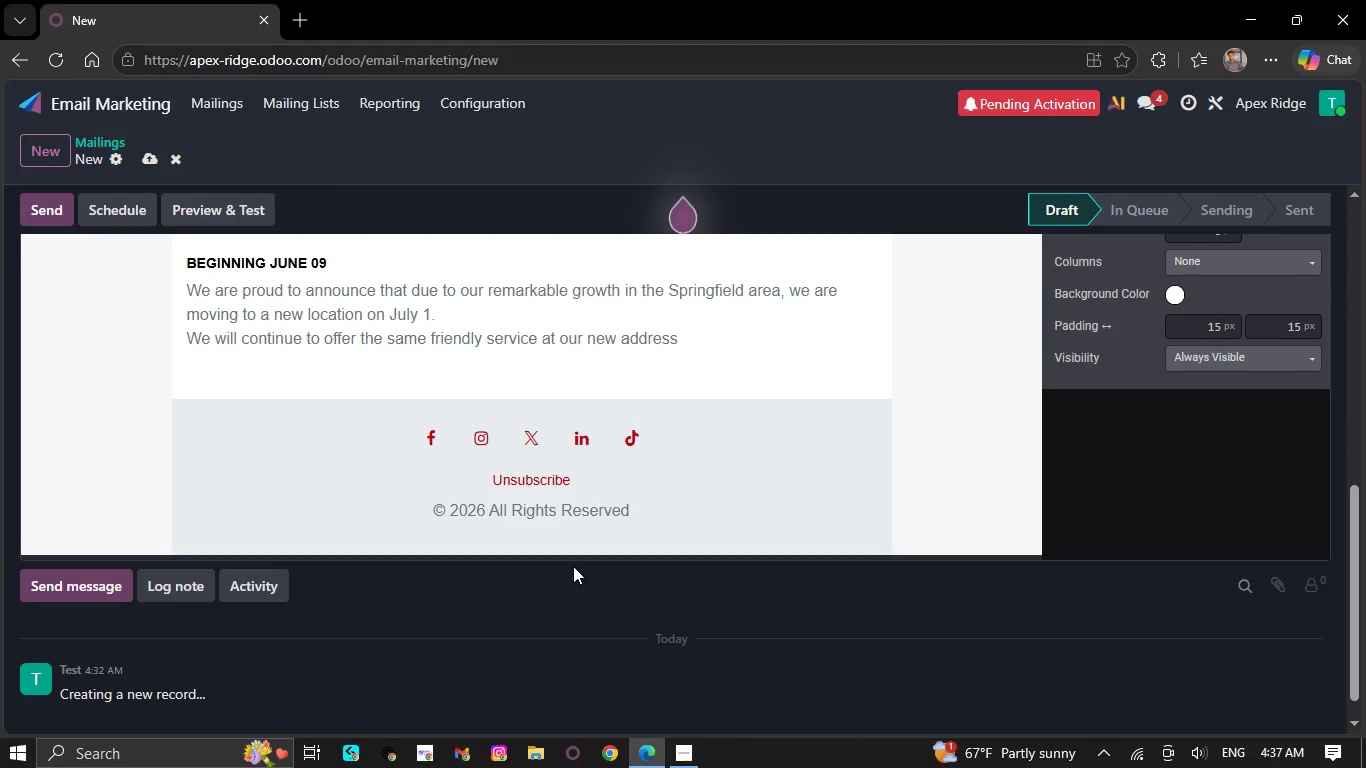 
key(Backspace)
 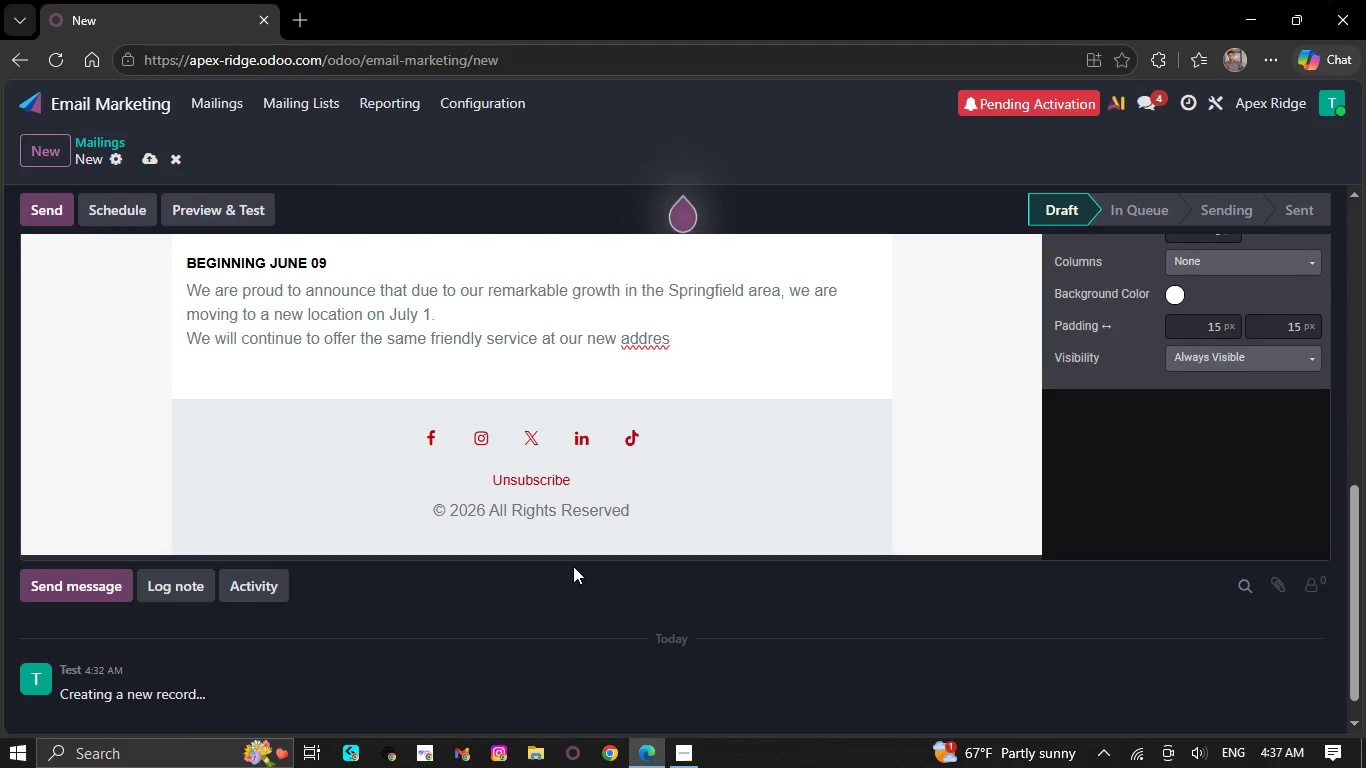 
key(Backspace)
 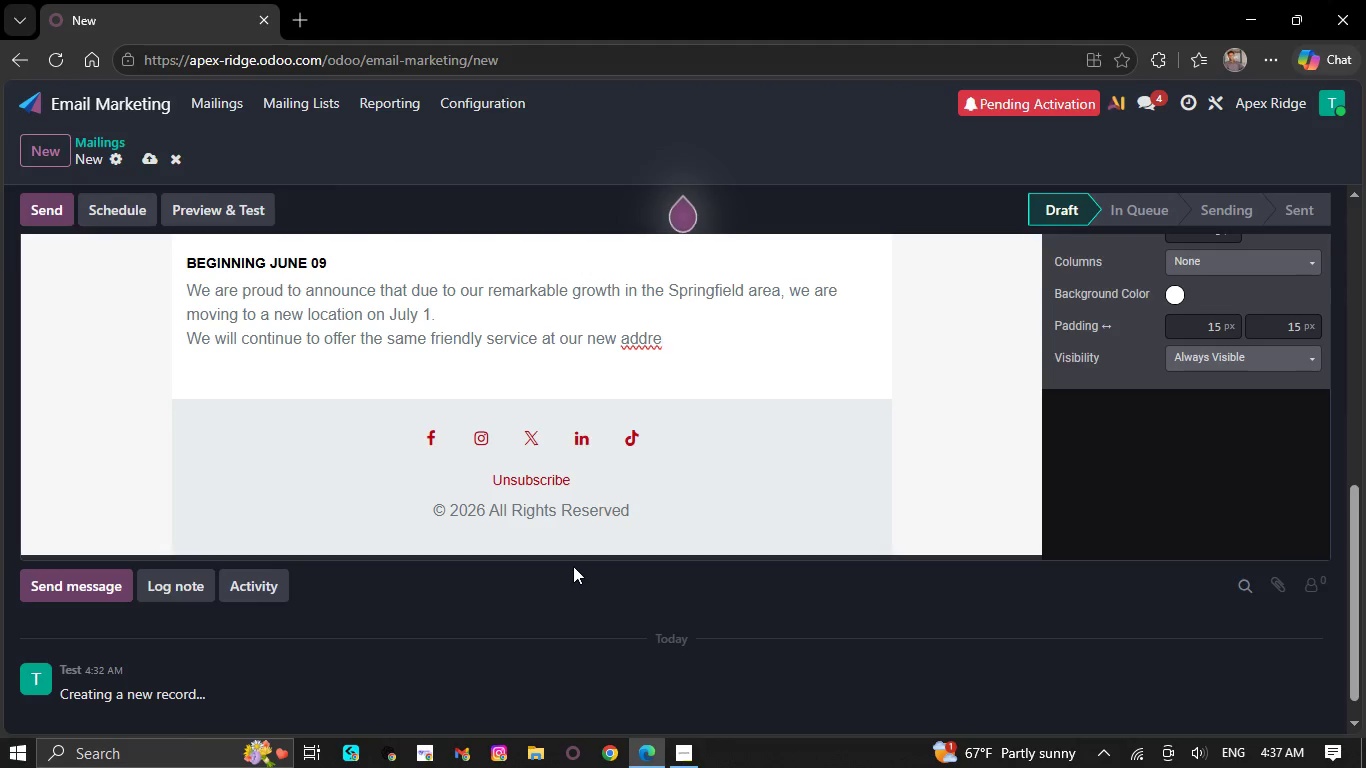 
key(Backspace)
 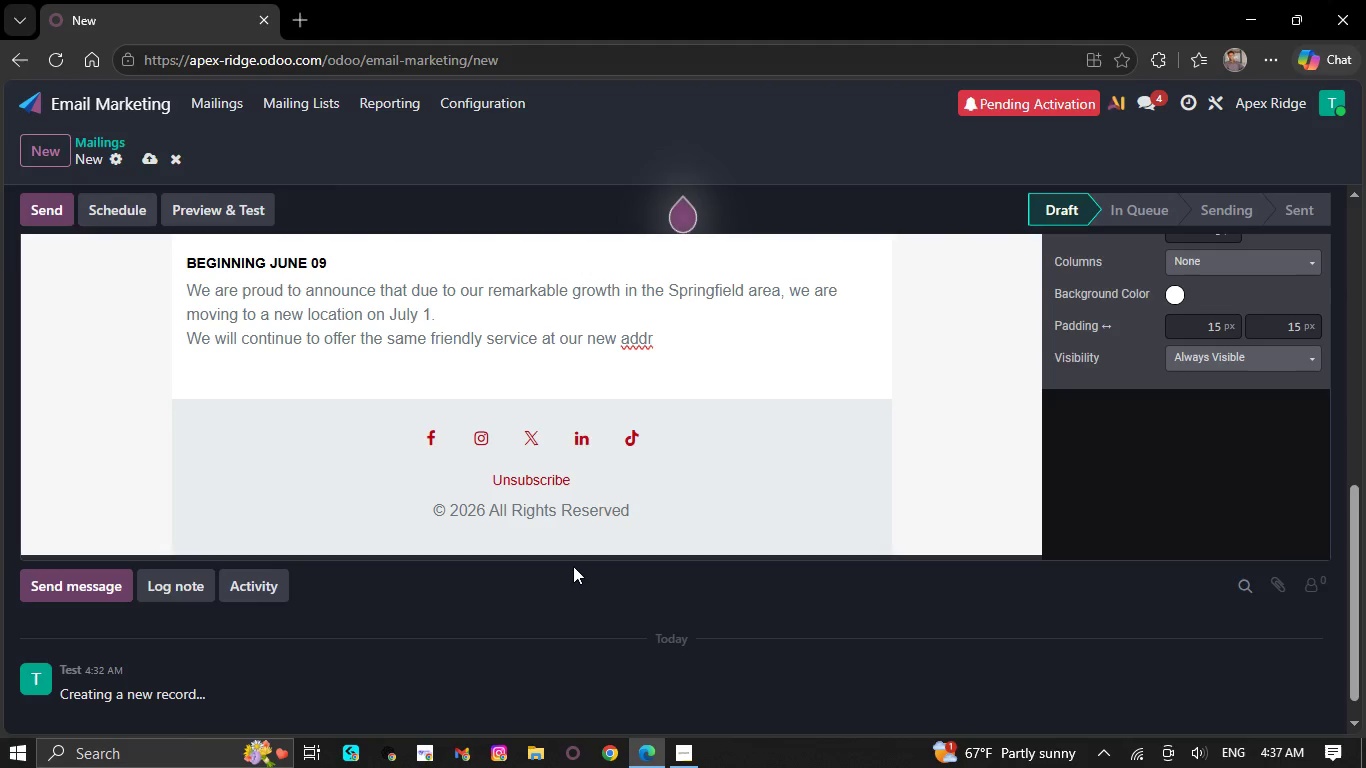 
key(Backspace)
 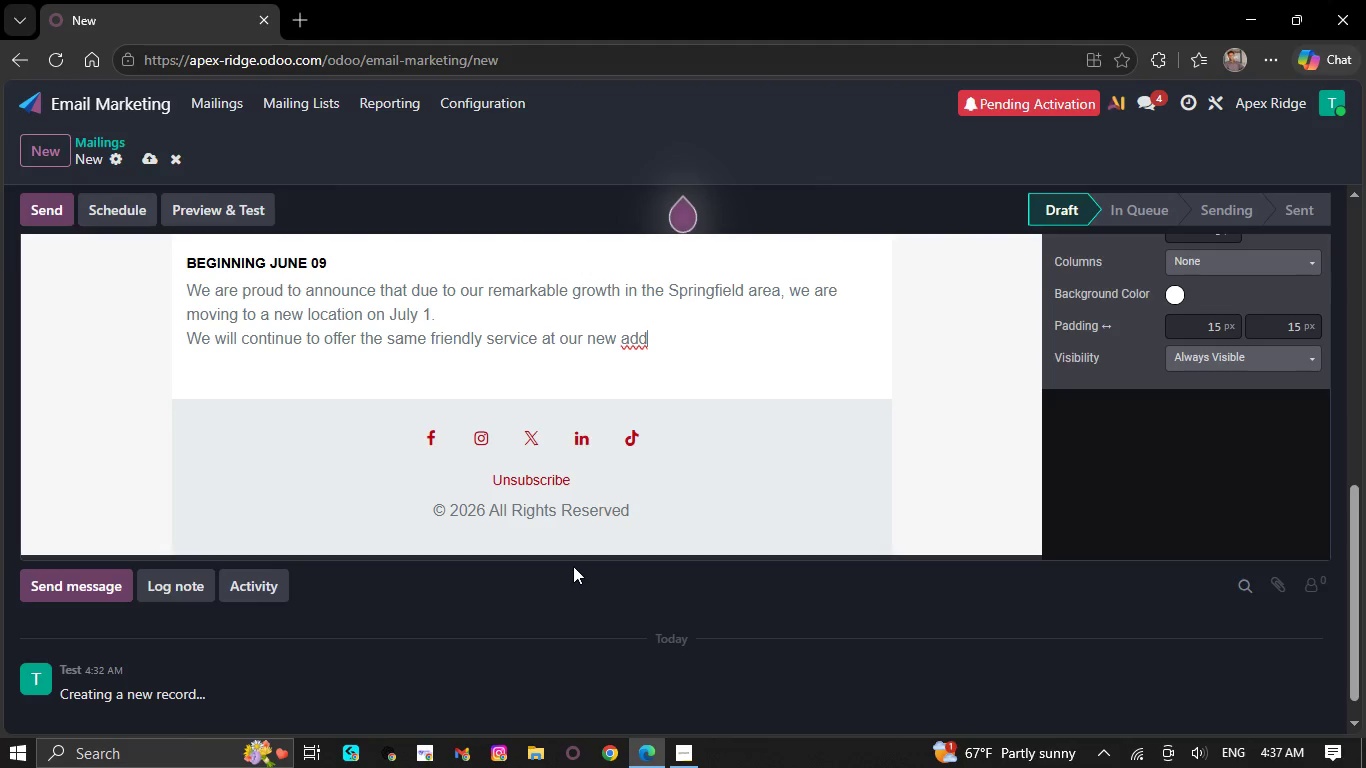 
key(Backspace)
 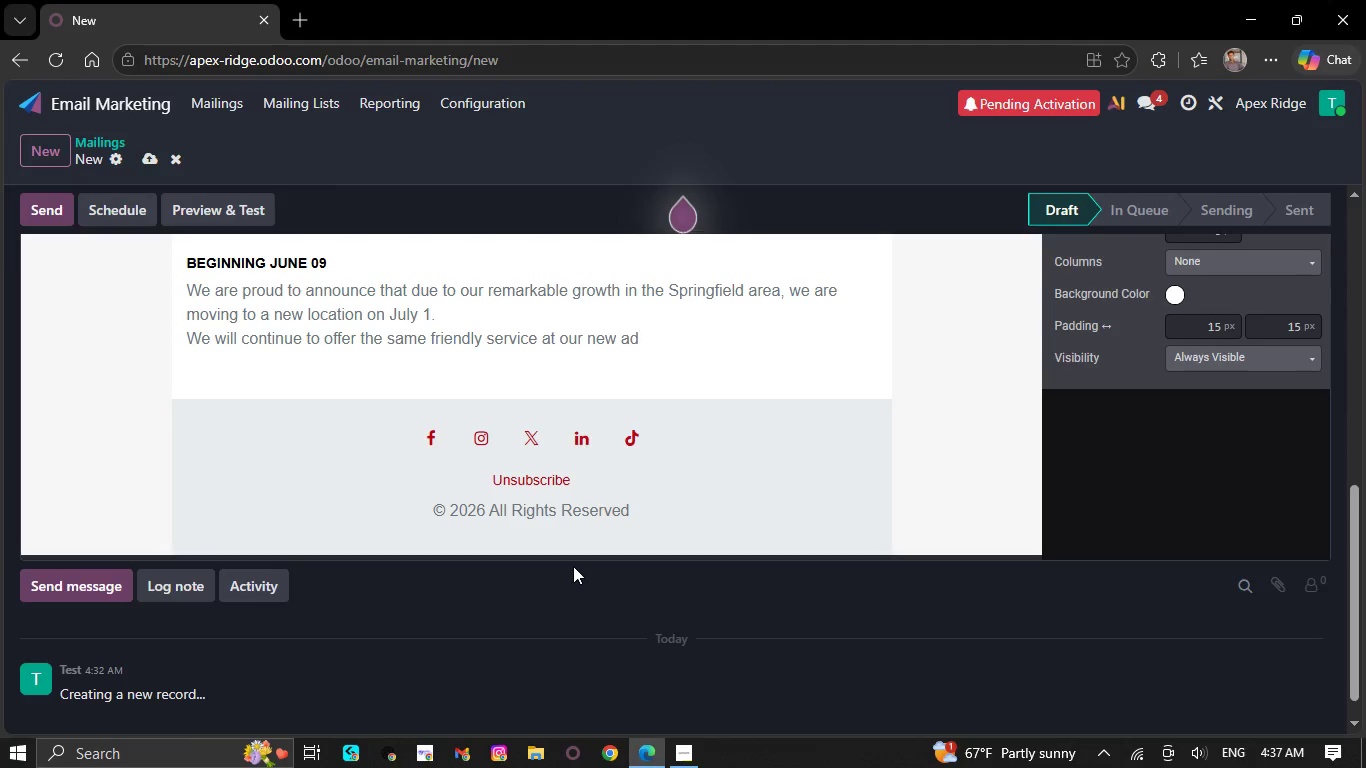 
key(Backspace)
 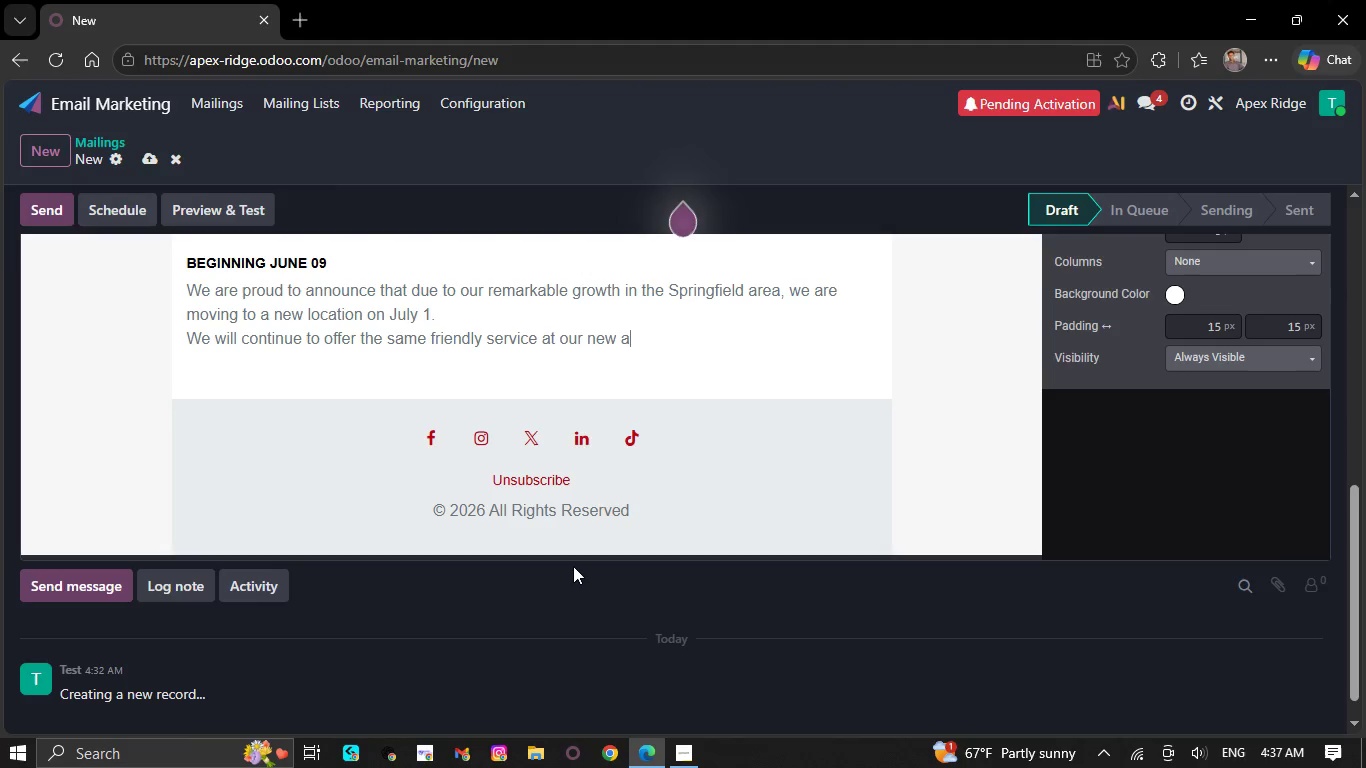 
key(Backspace)
 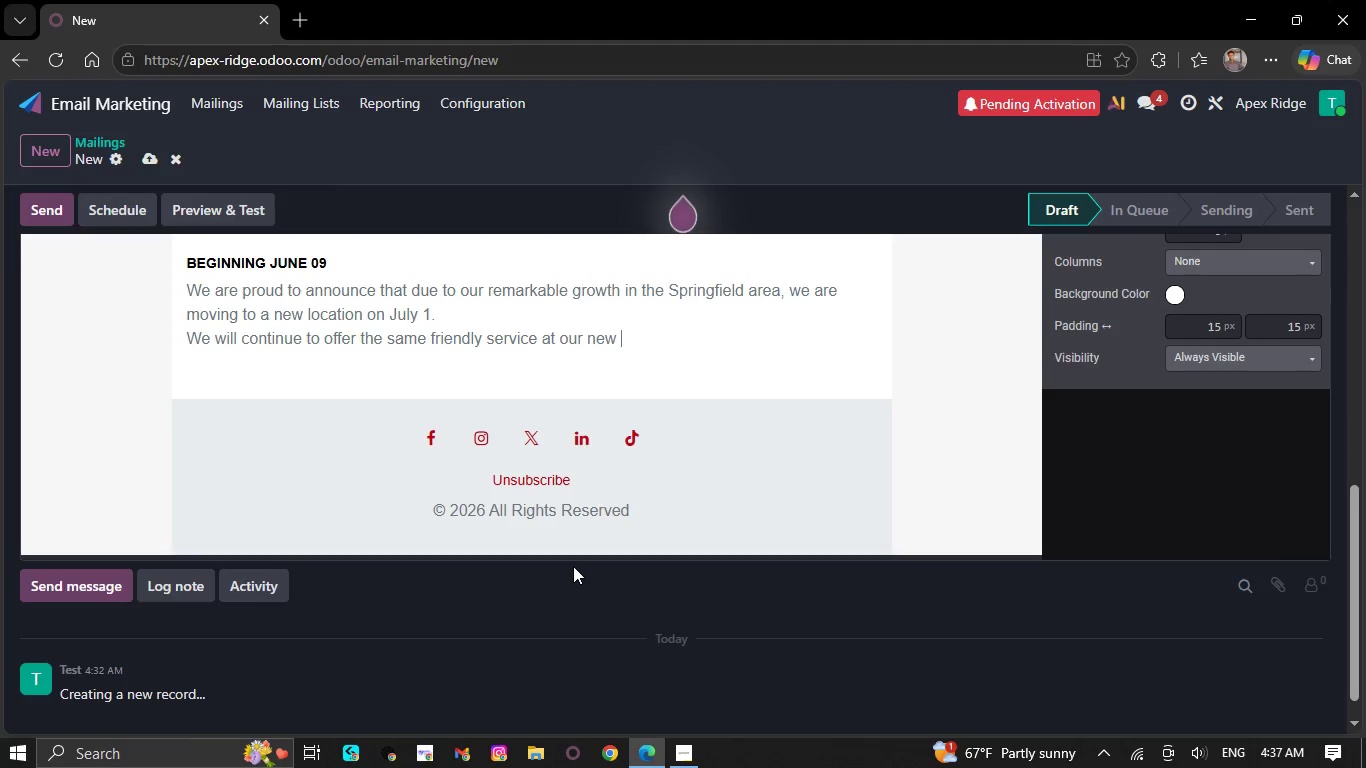 
key(Backspace)
 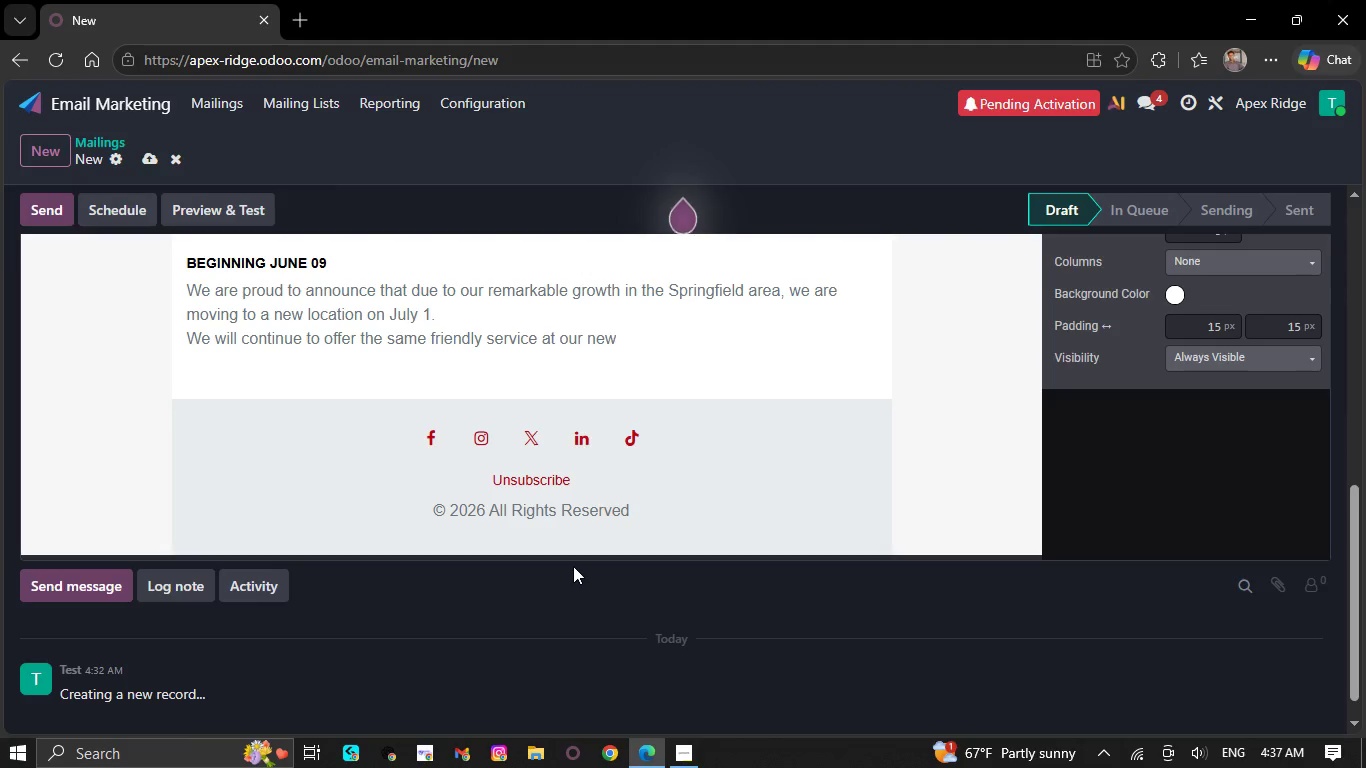 
key(Backspace)
 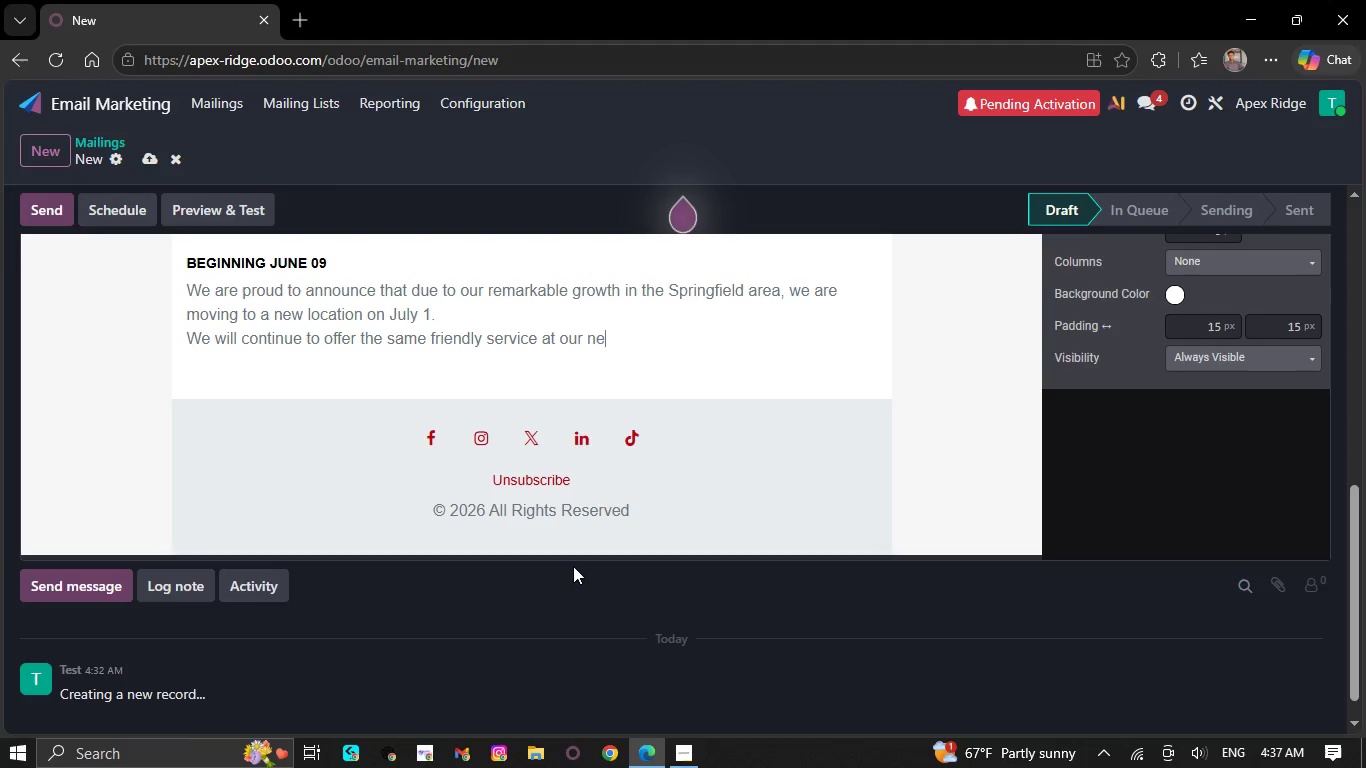 
key(Backspace)
 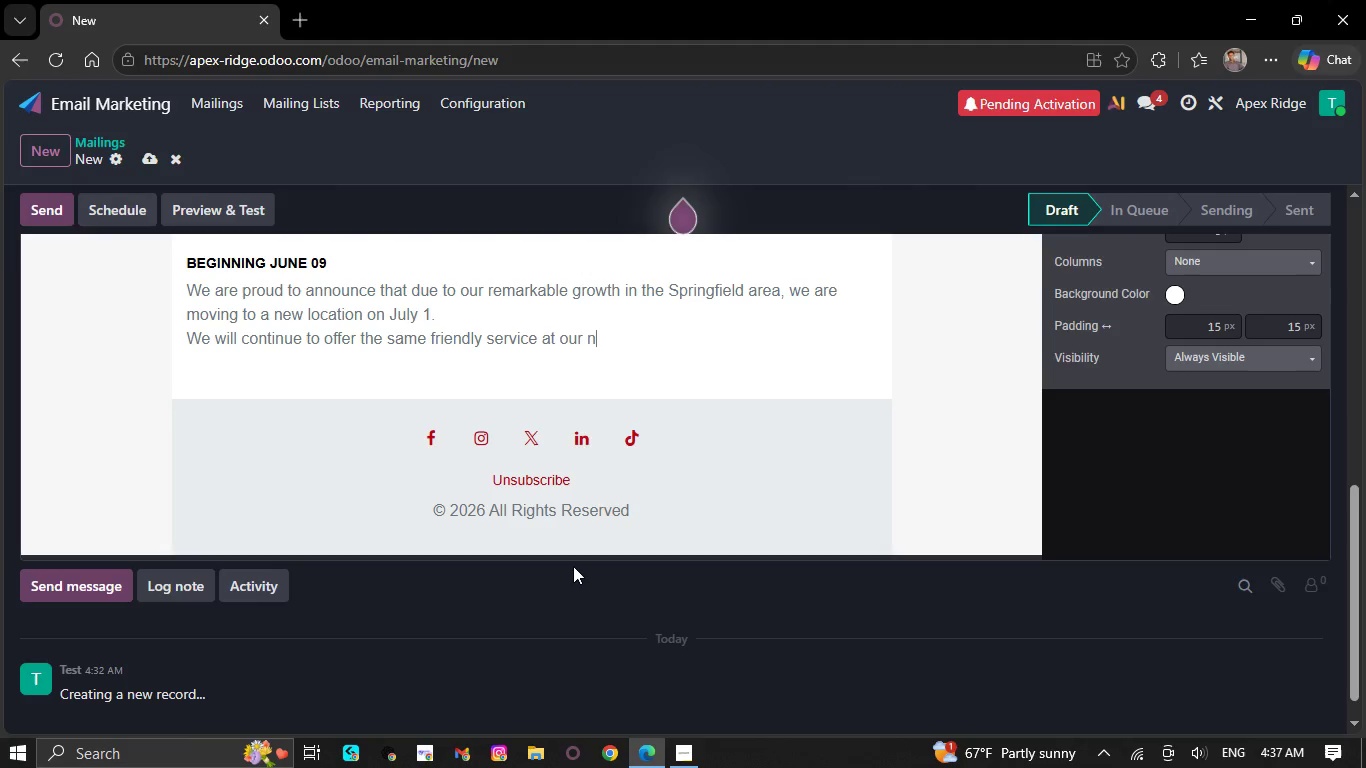 
key(Backspace)
 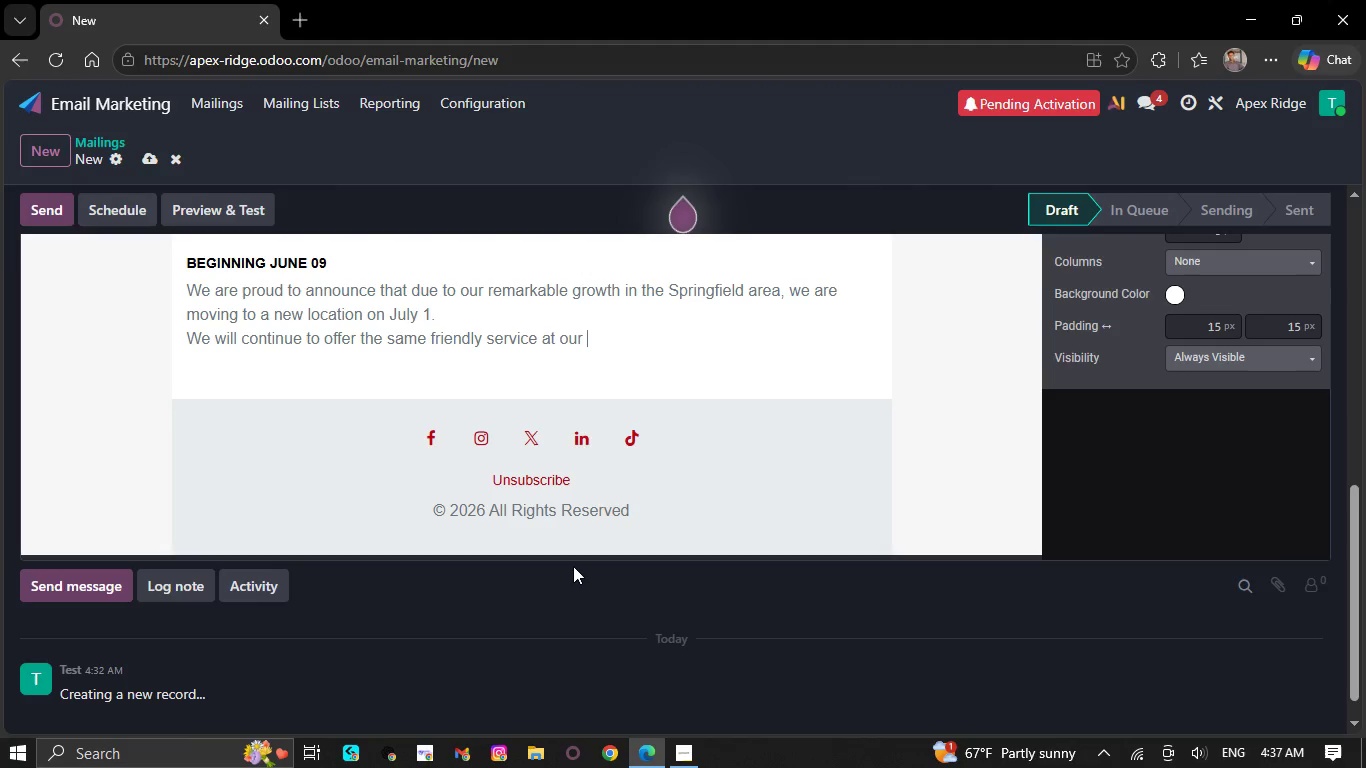 
key(Backspace)
 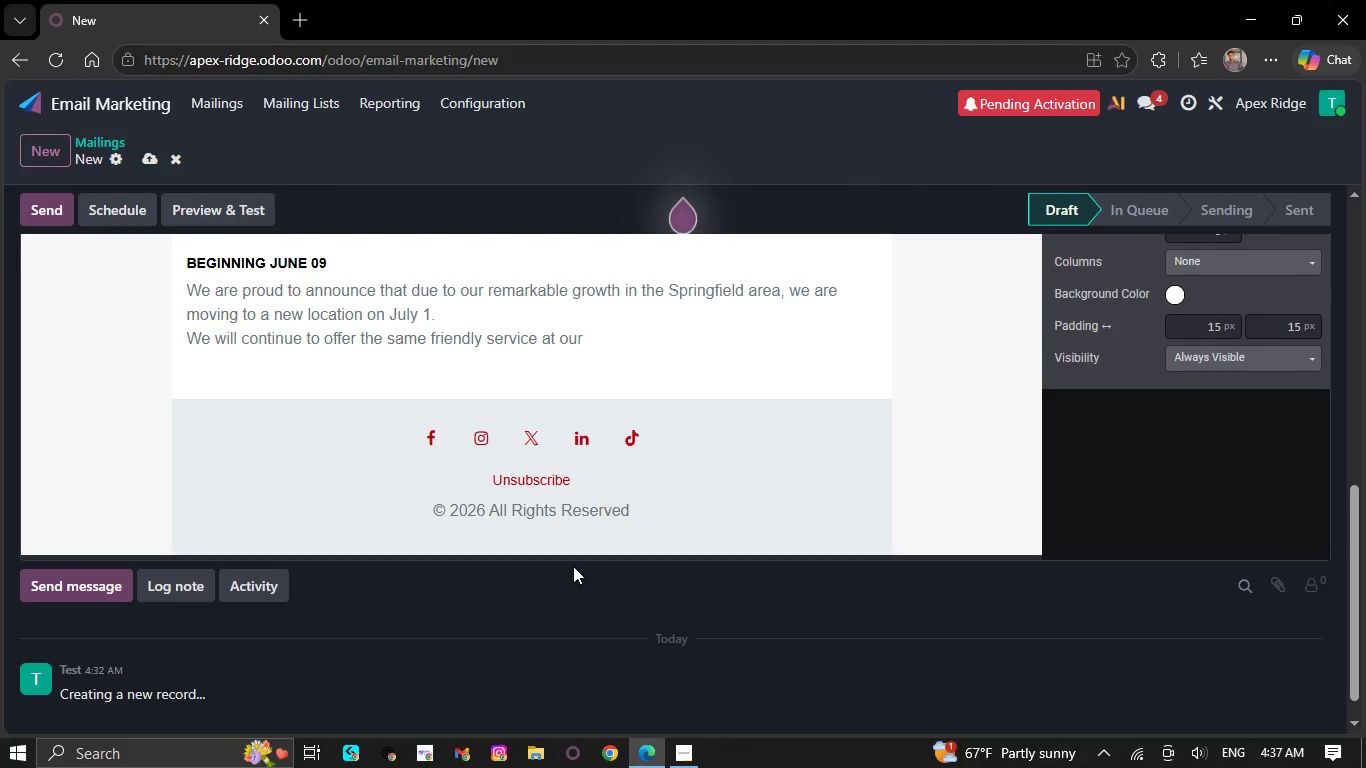 
key(Backspace)
 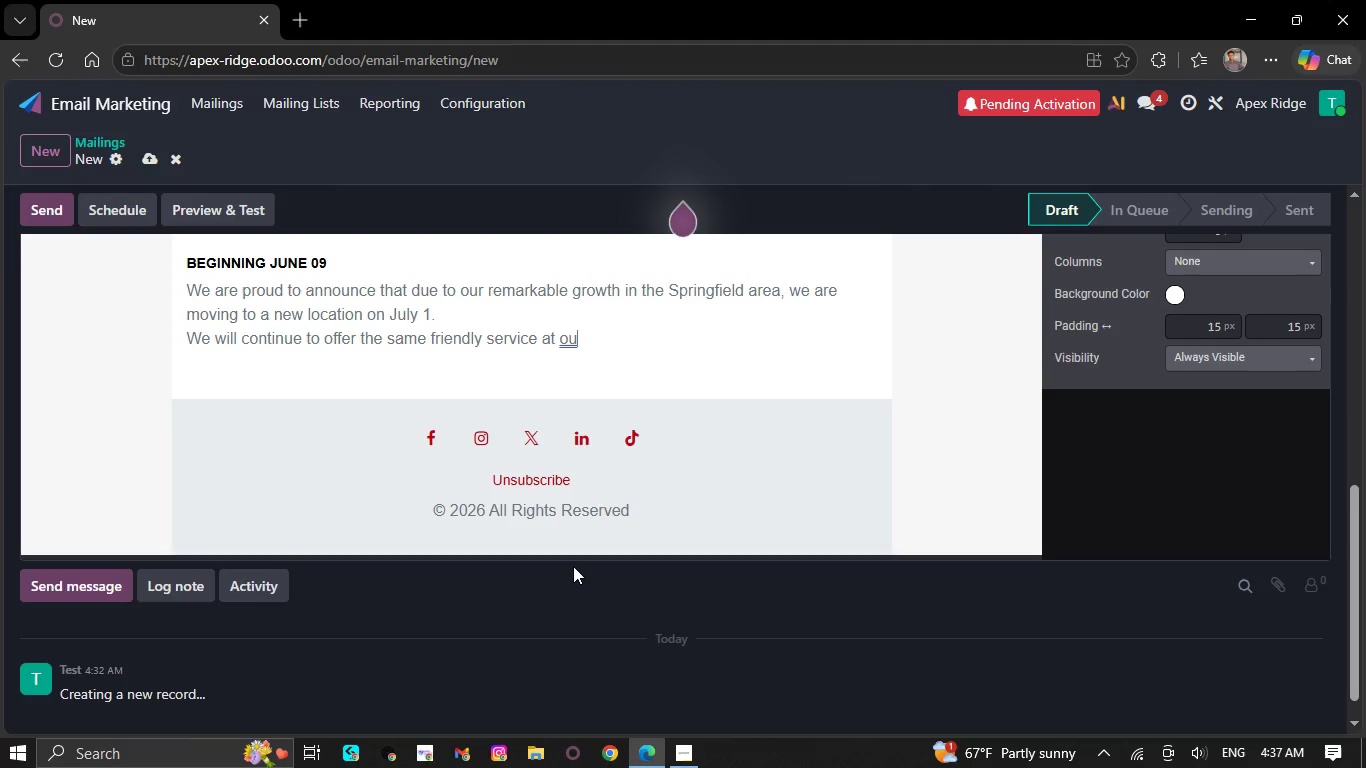 
key(Backspace)
 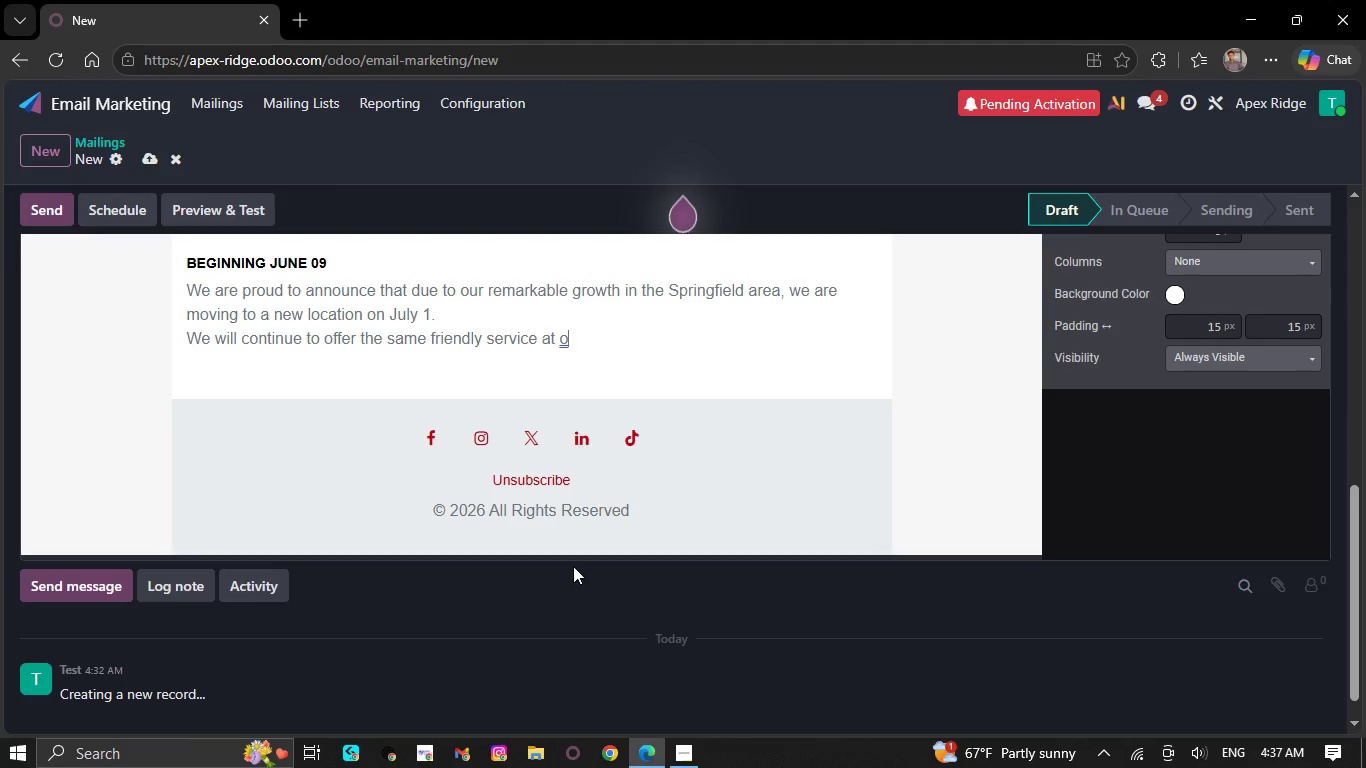 
key(Backspace)
 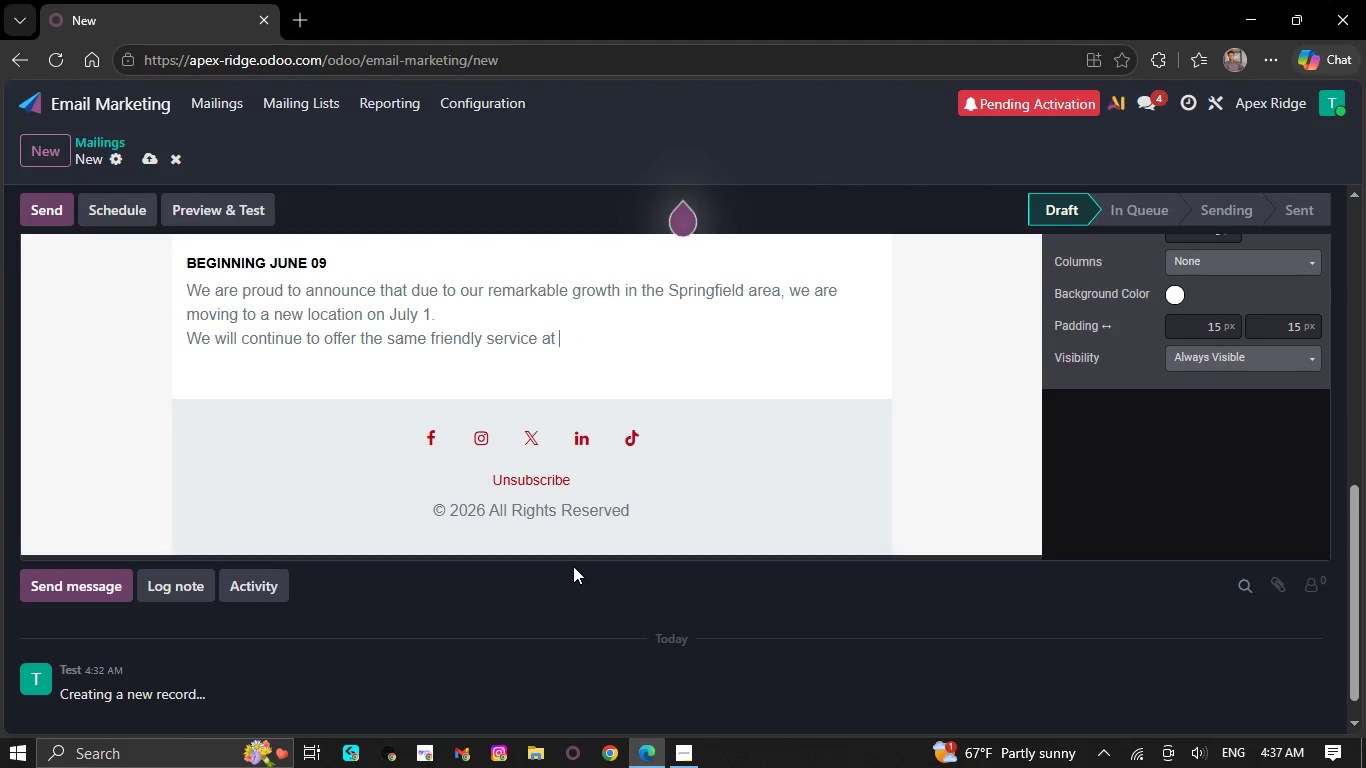 
key(Backspace)
 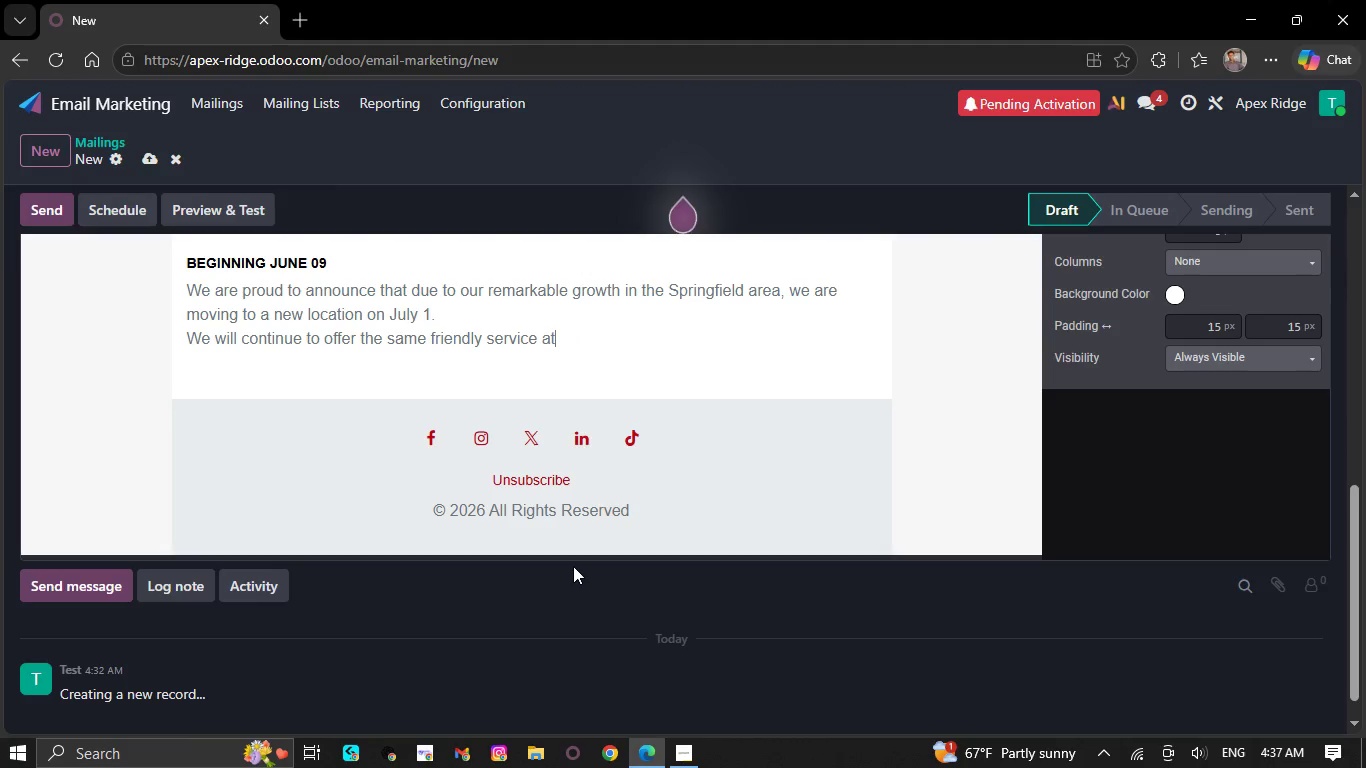 
key(Backspace)
 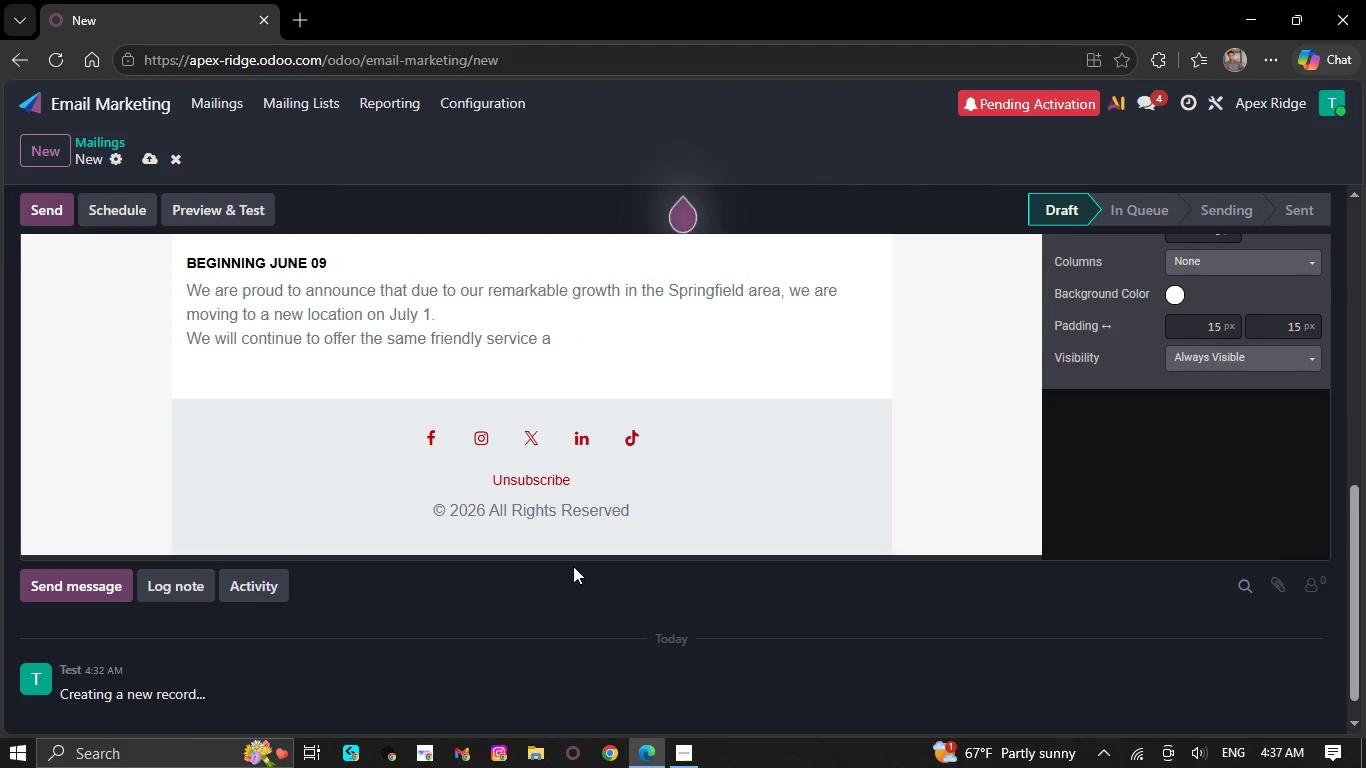 
key(Backspace)
 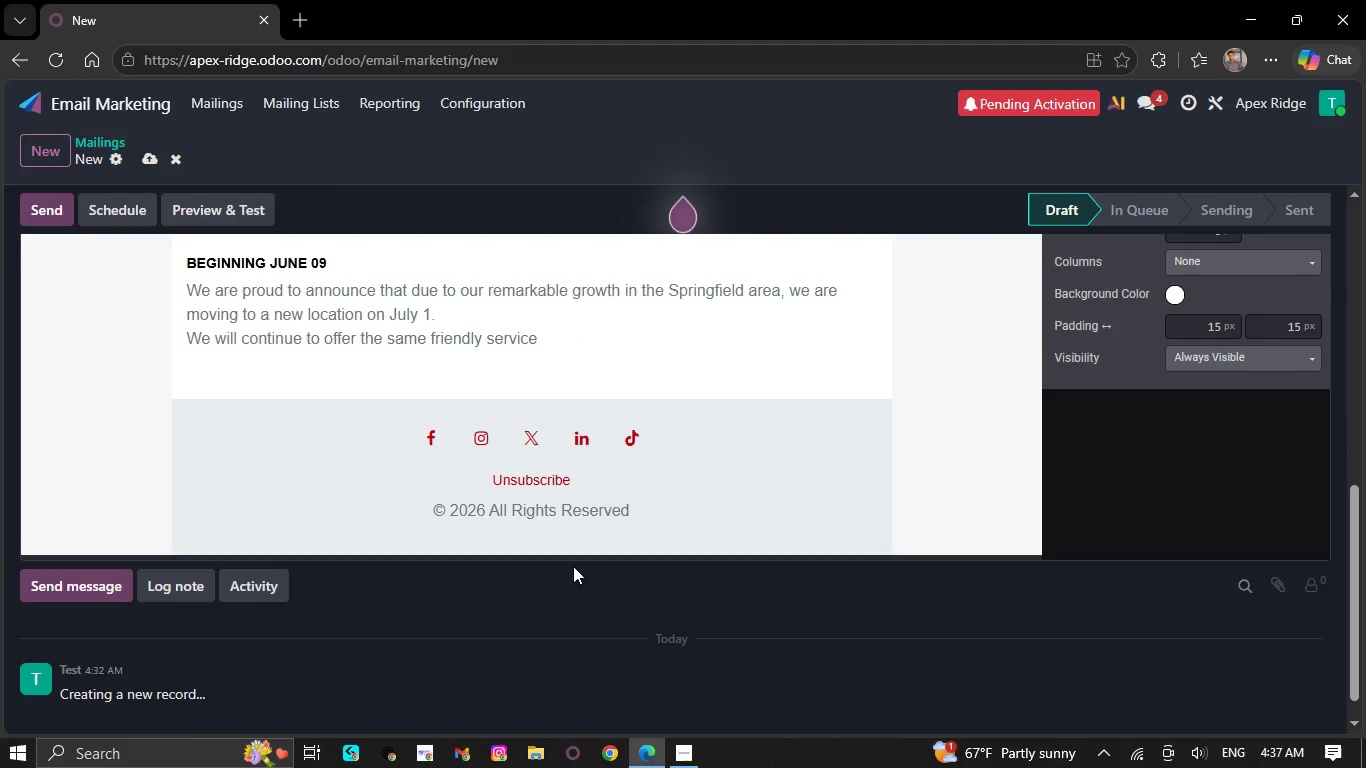 
key(Backspace)
 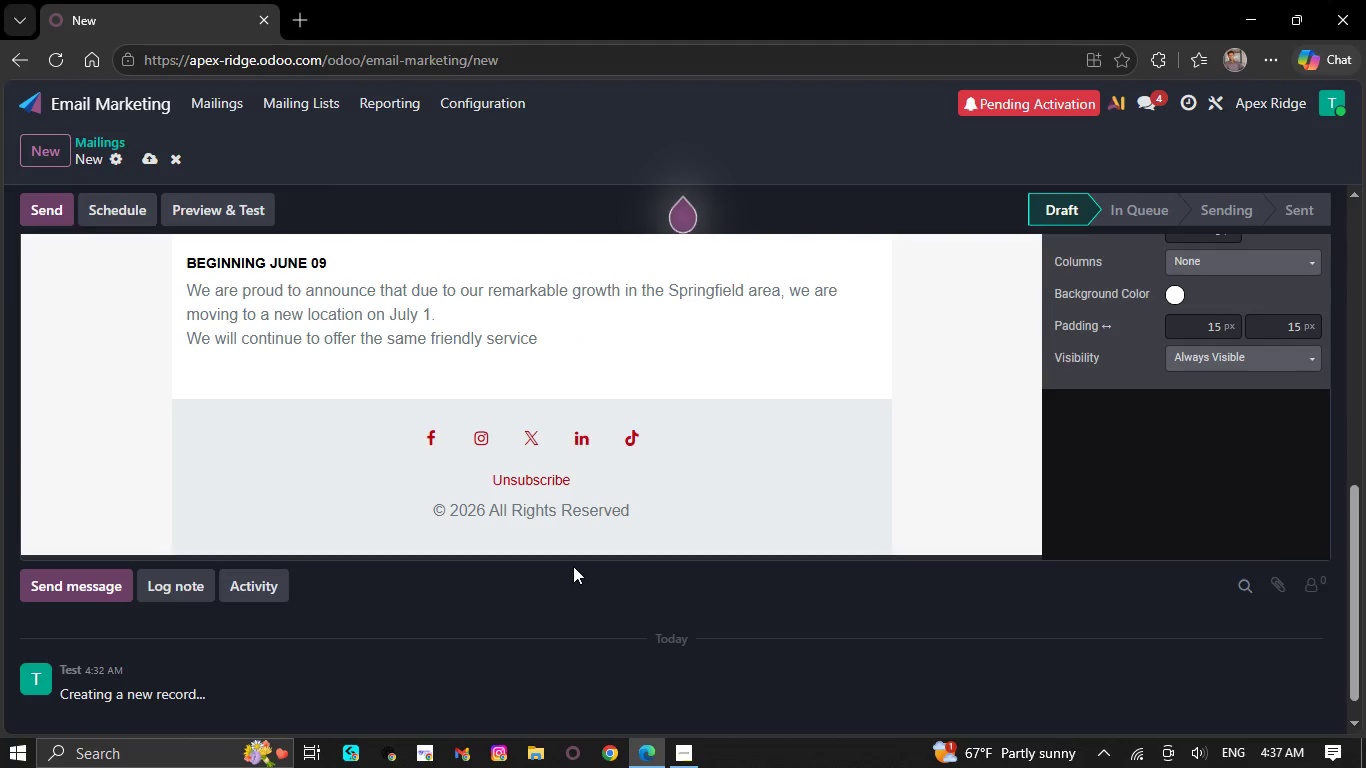 
key(Backspace)
 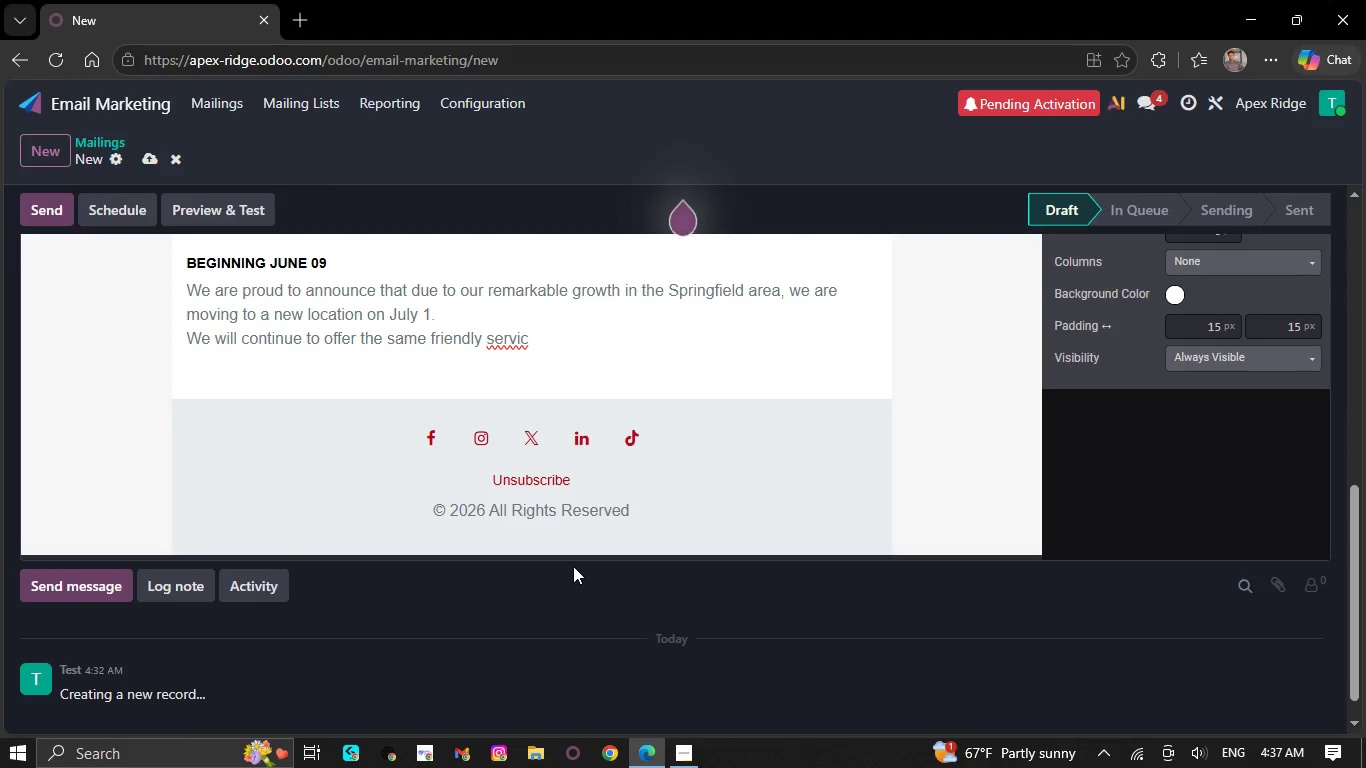 
key(Backspace)
 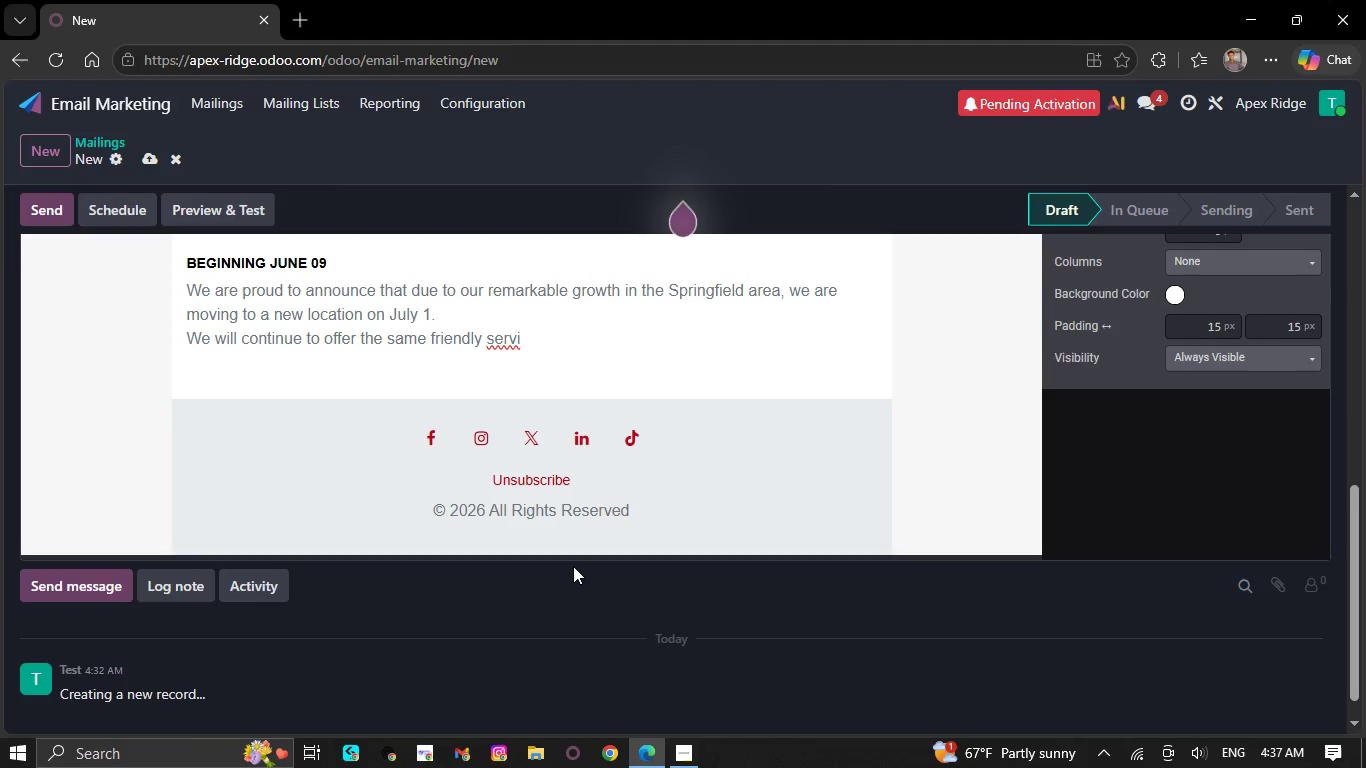 
key(Backspace)
 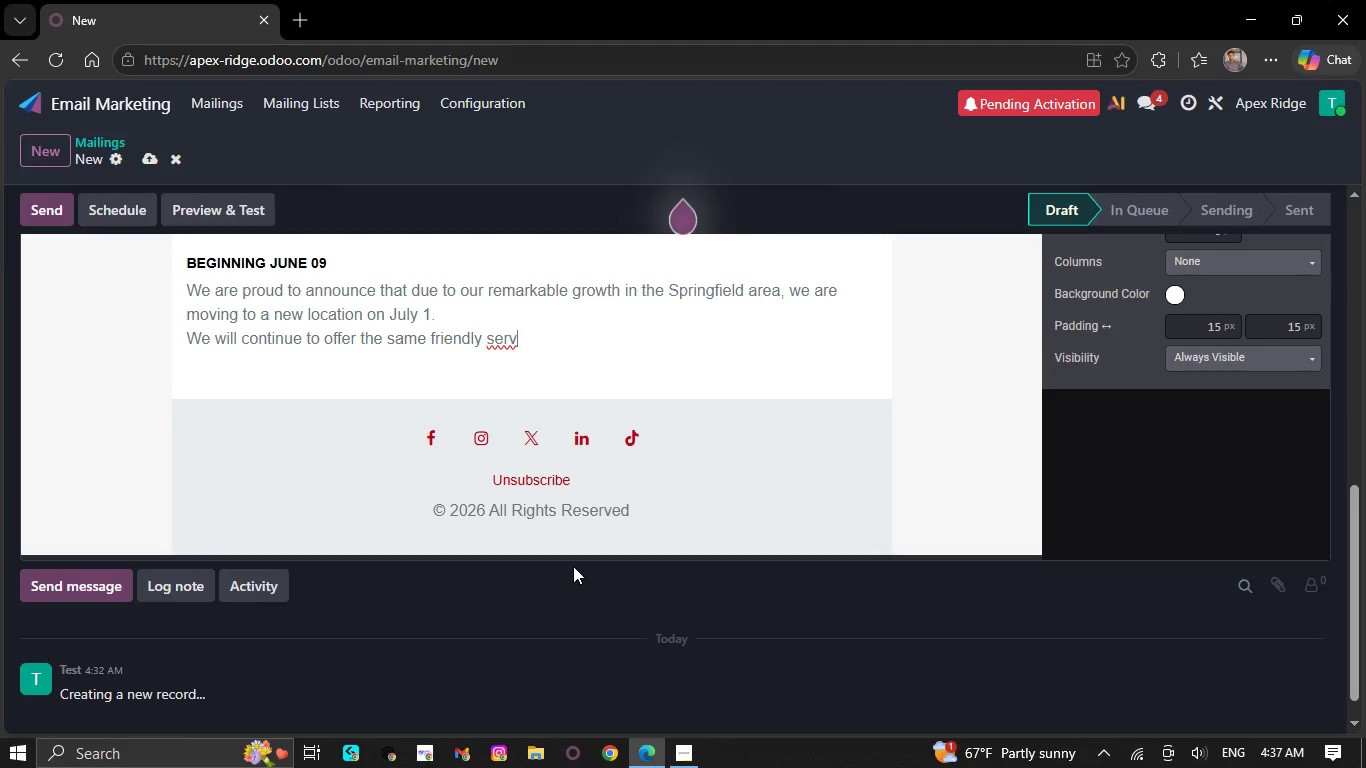 
key(Backspace)
 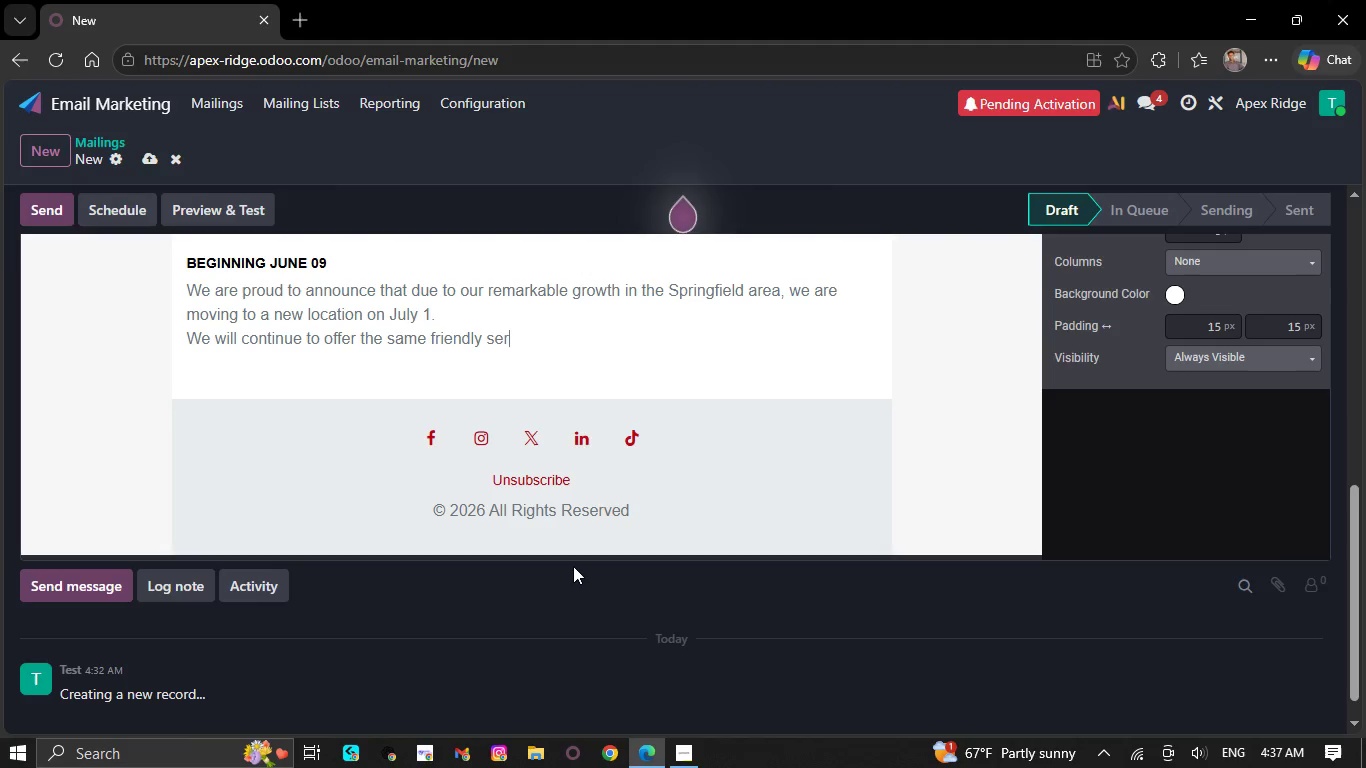 
key(Backspace)
 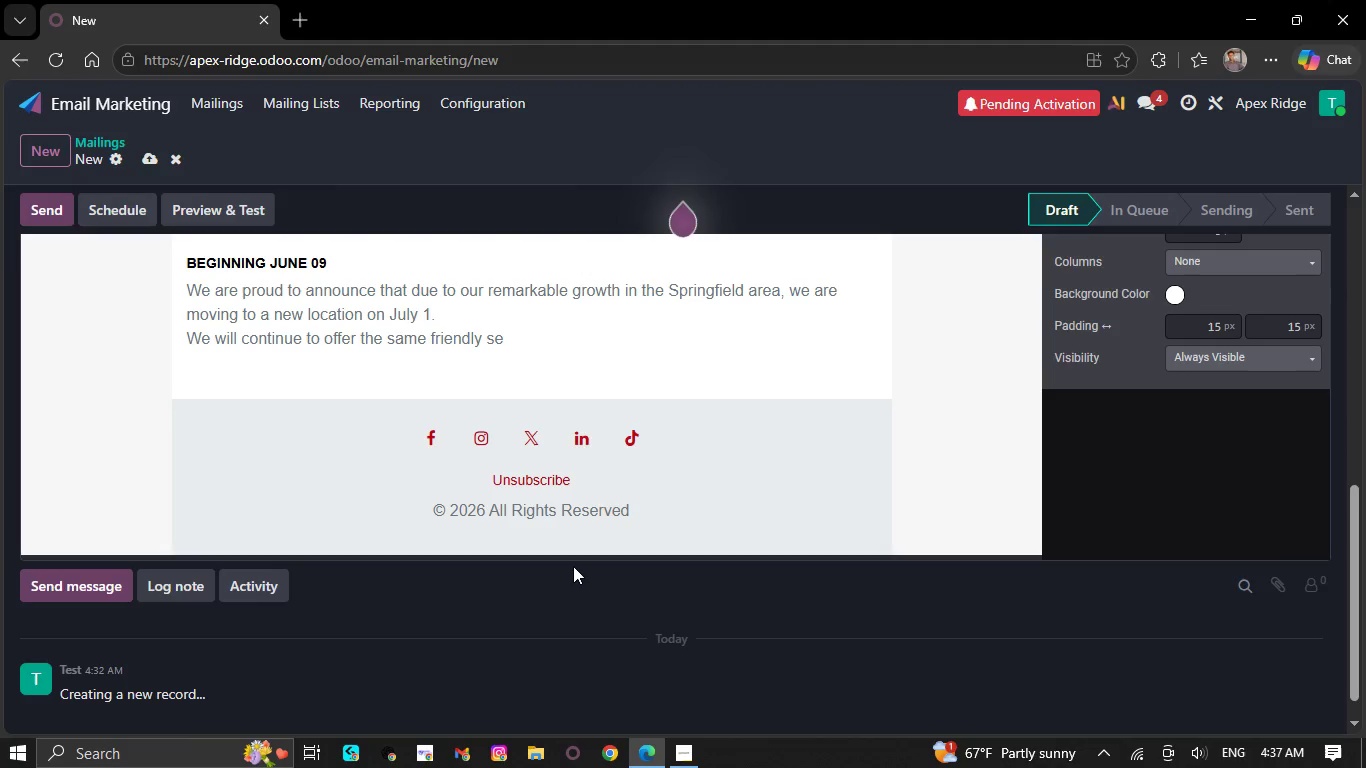 
key(Backspace)
 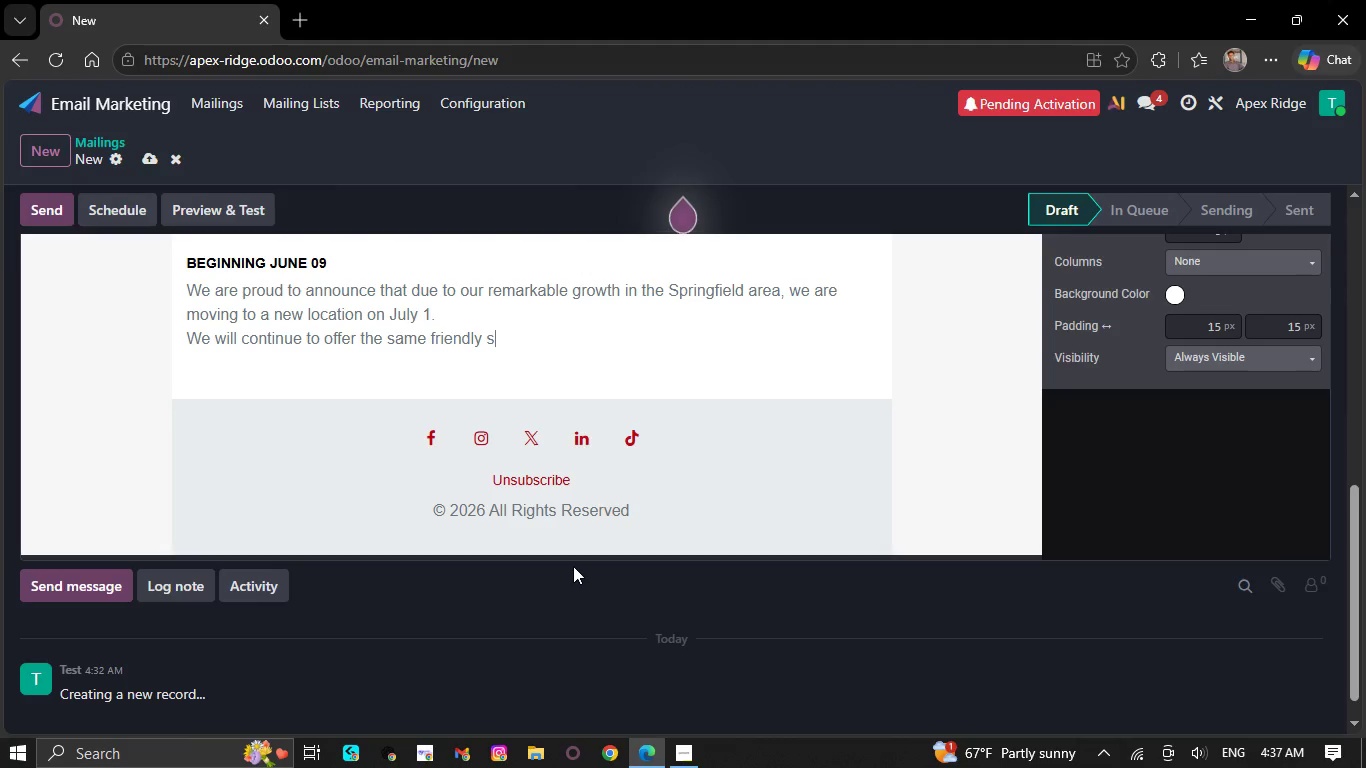 
key(Backspace)
 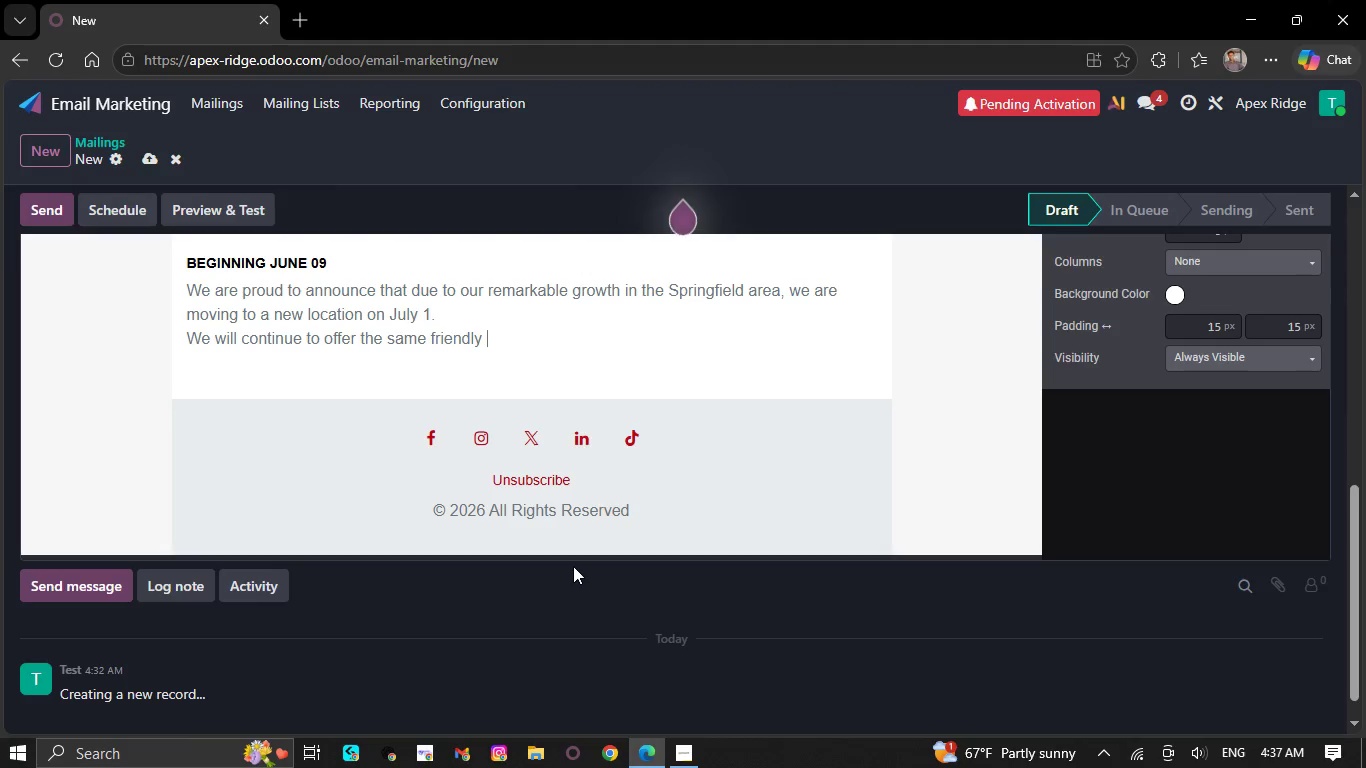 
key(Backspace)
 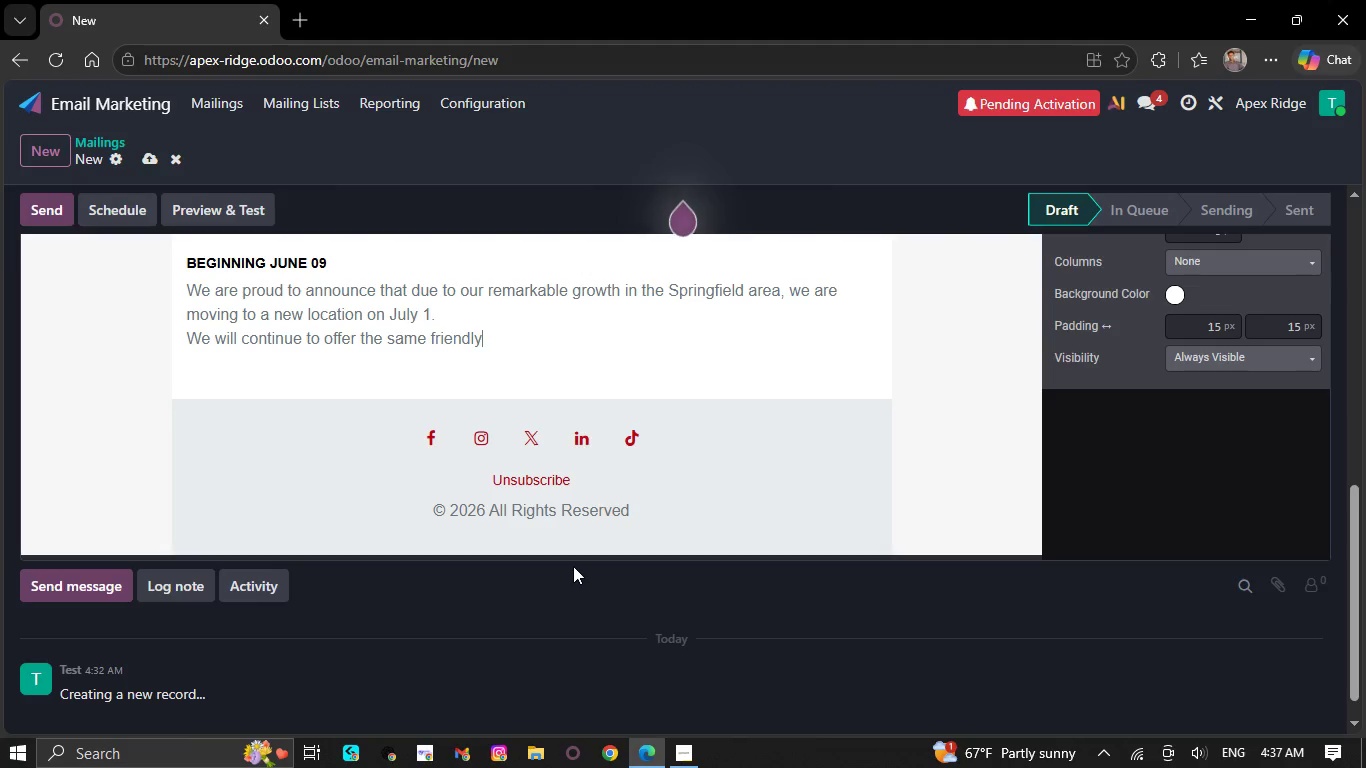 
key(Backspace)
 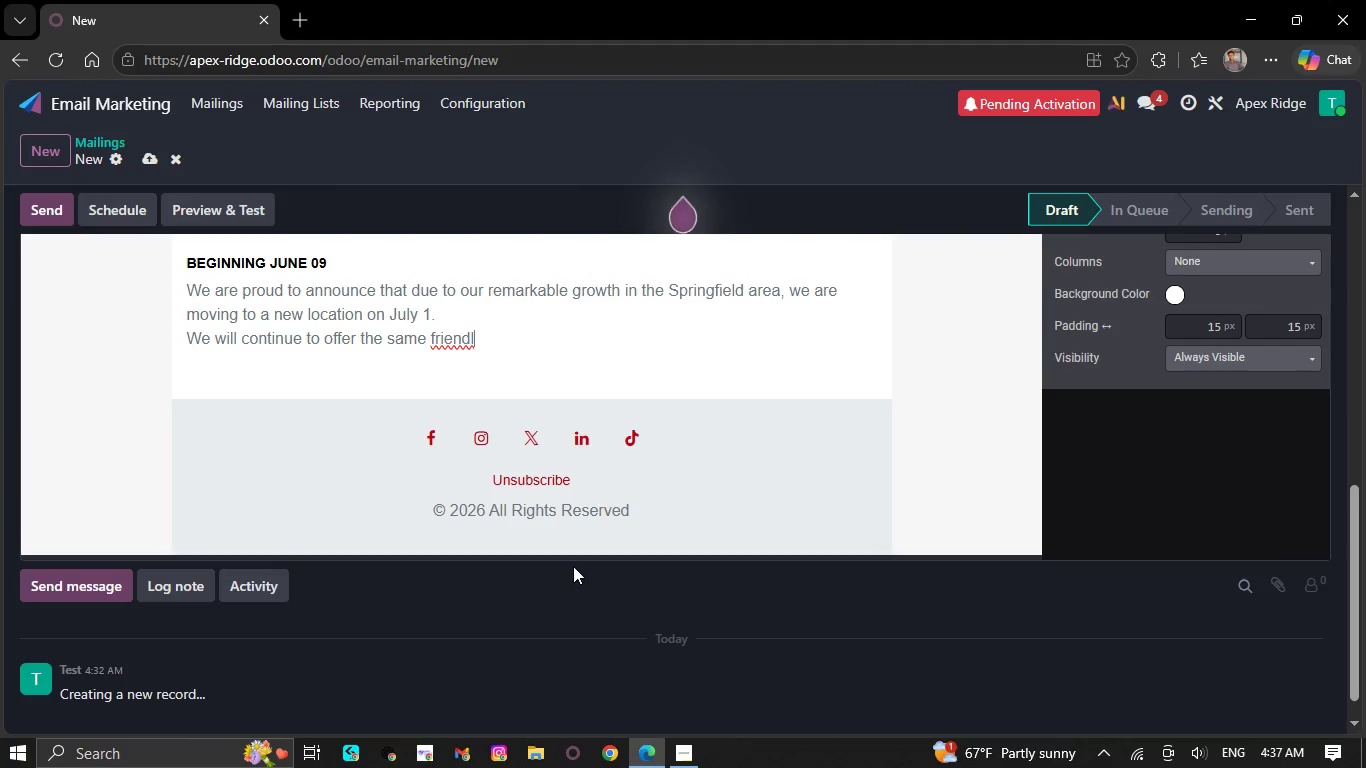 
key(Backspace)
 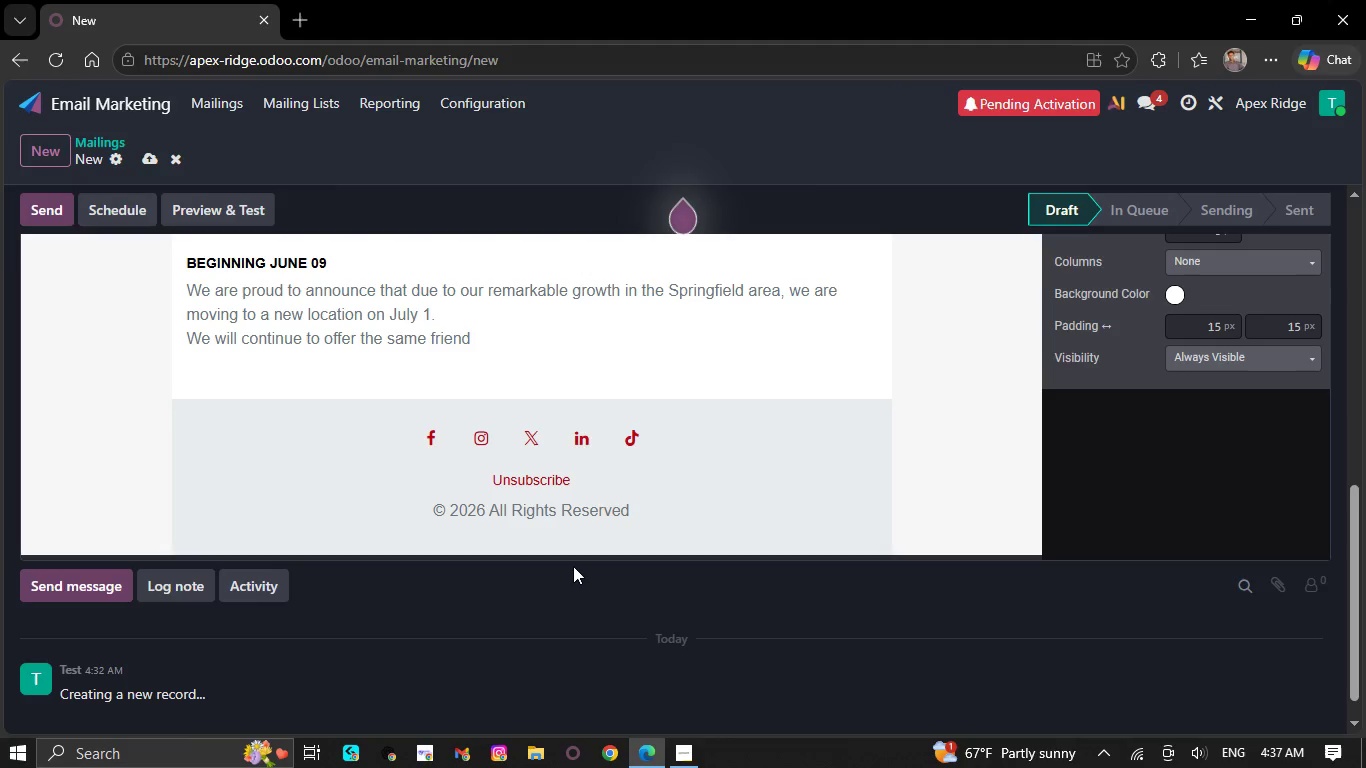 
key(Backspace)
 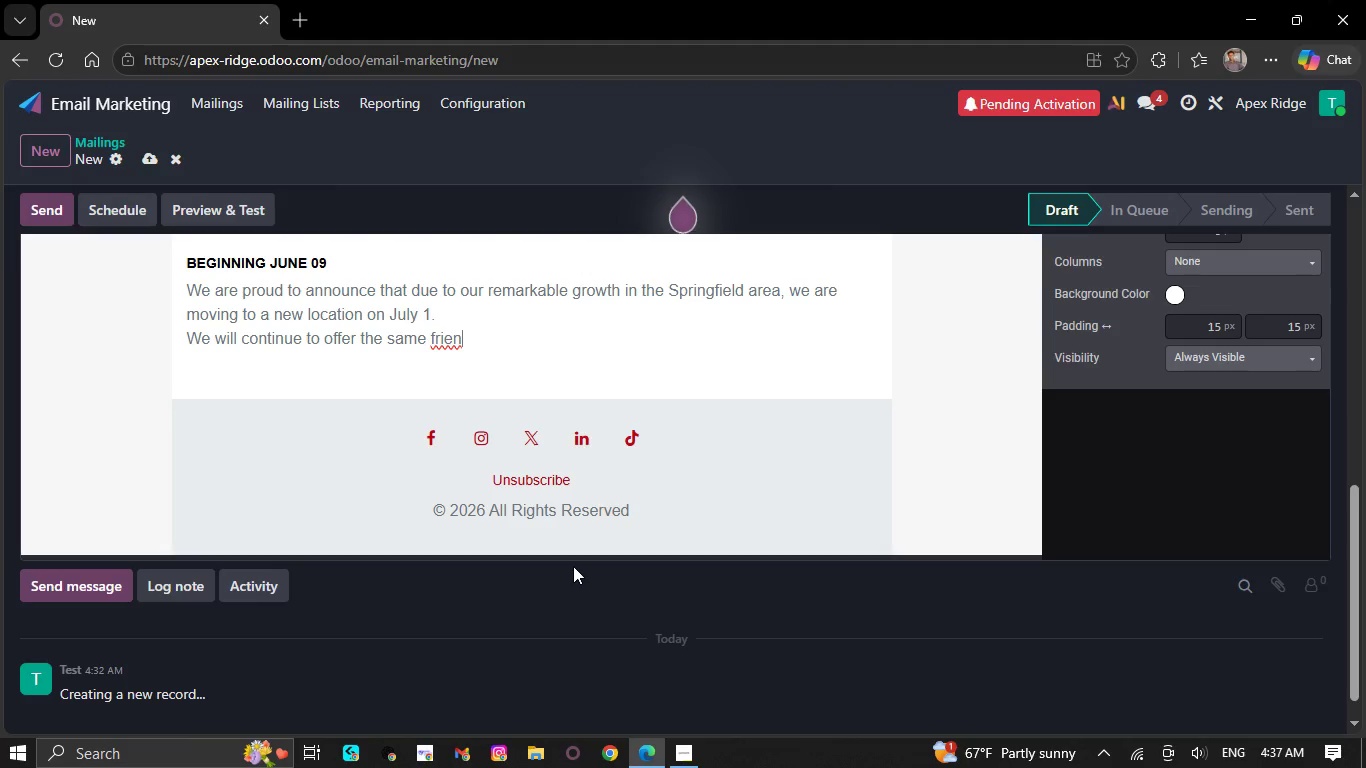 
wait(5.06)
 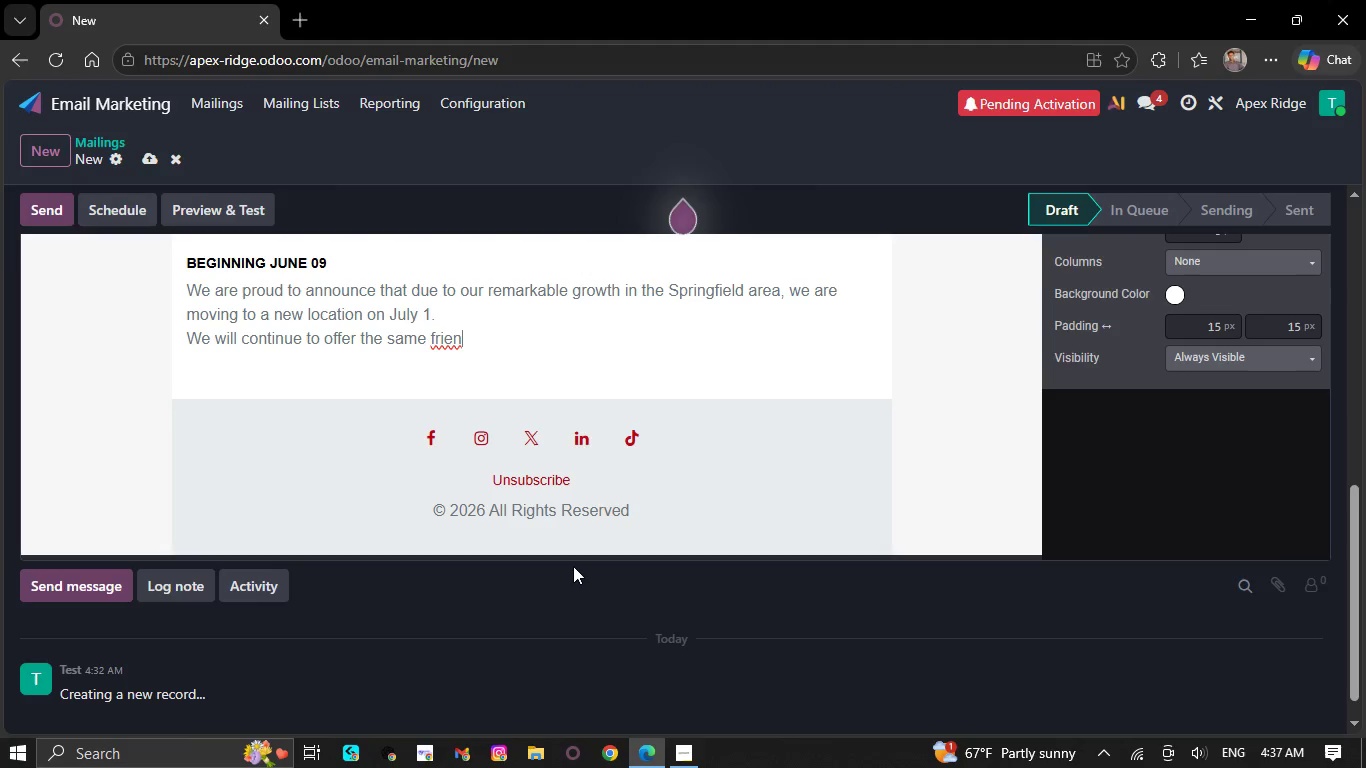 
key(Backspace)
 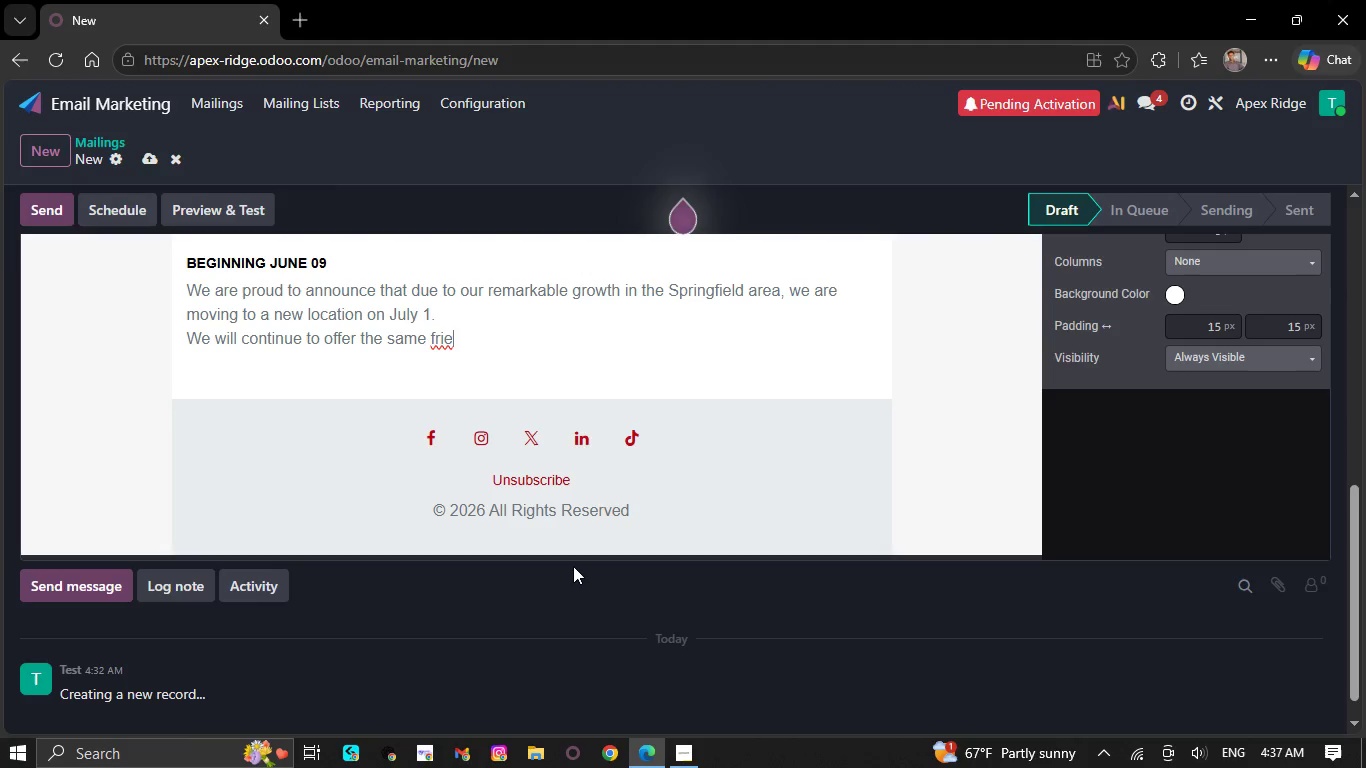 
key(Backspace)
 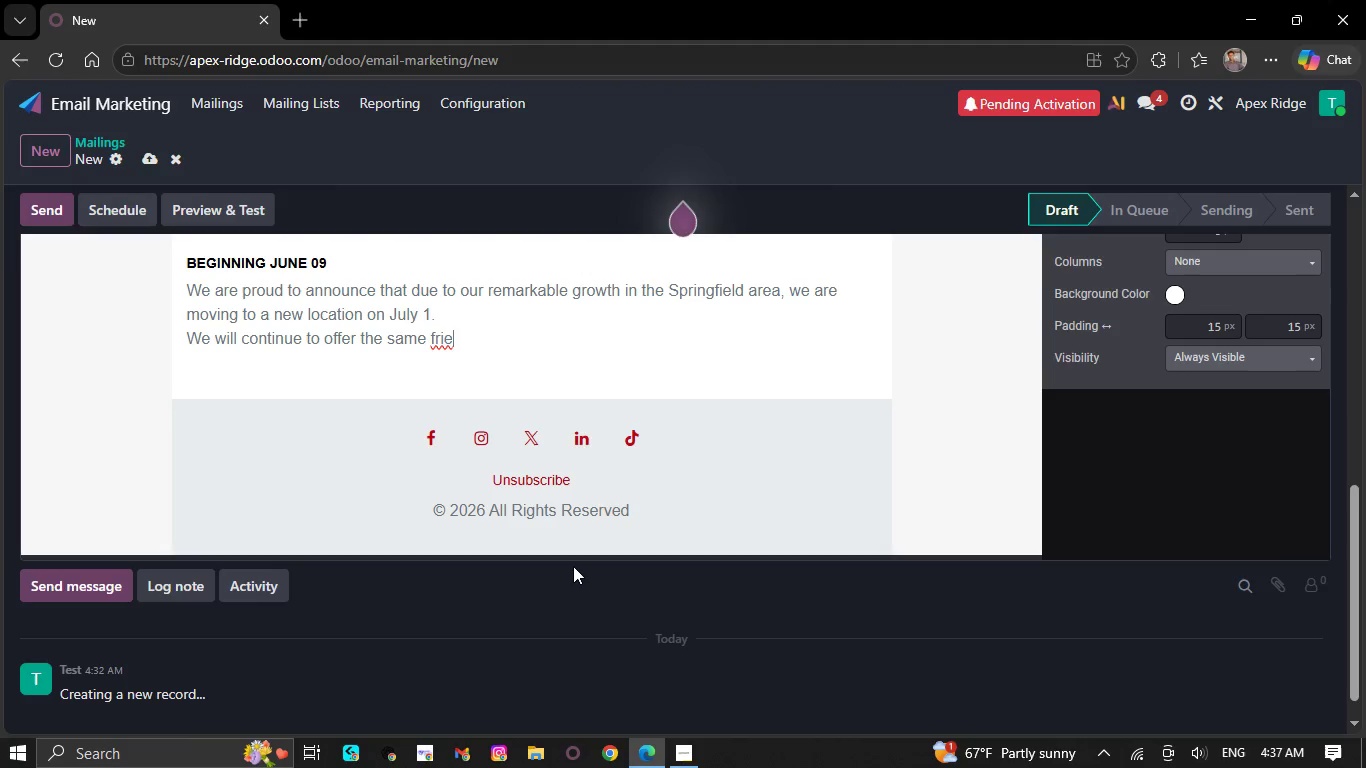 
key(Backspace)
 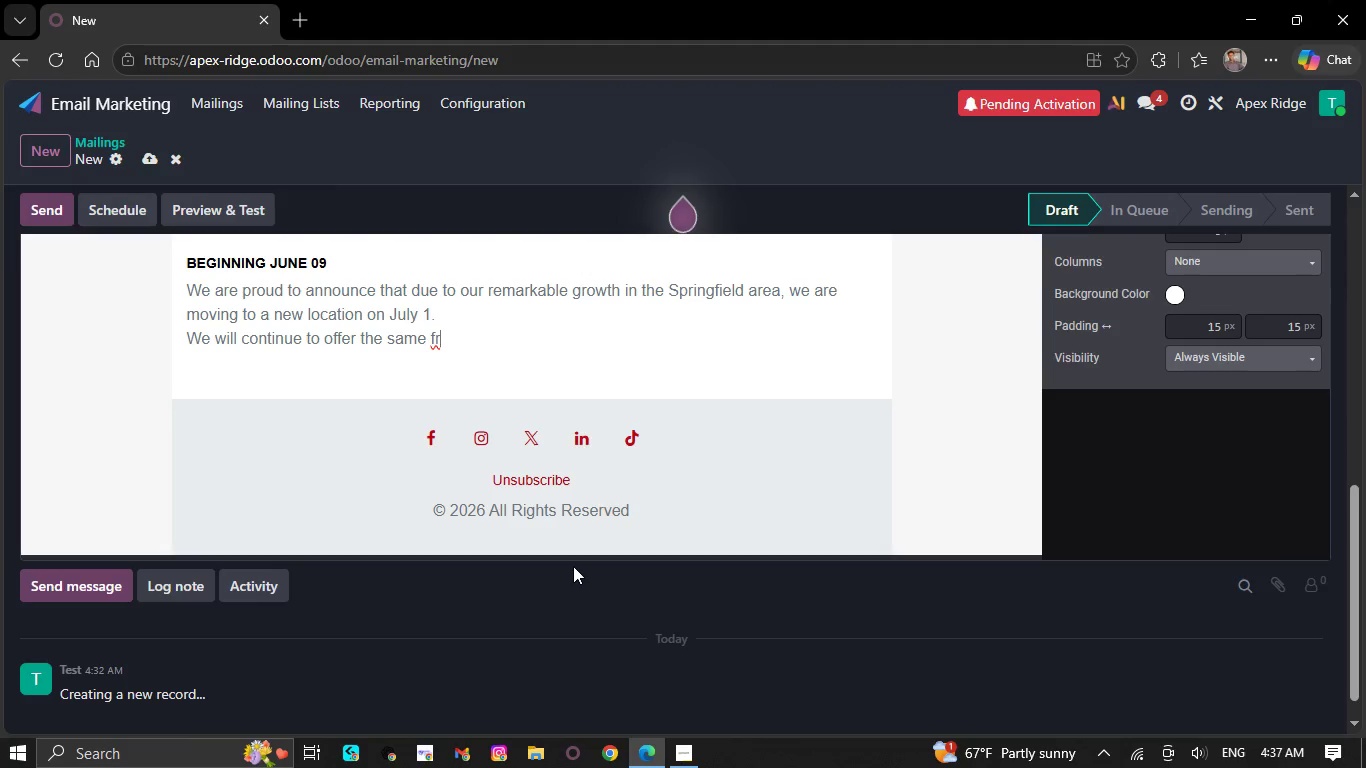 
key(Backspace)
 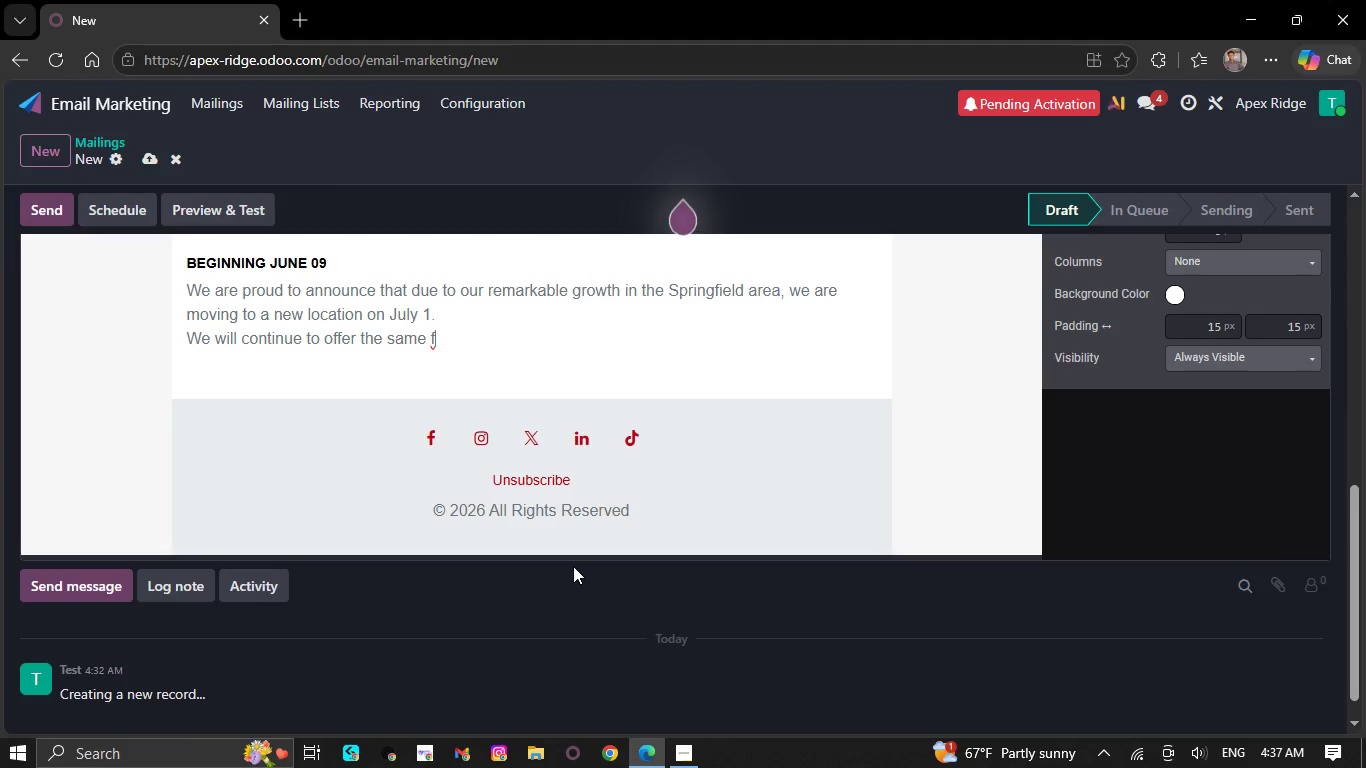 
key(Backspace)
 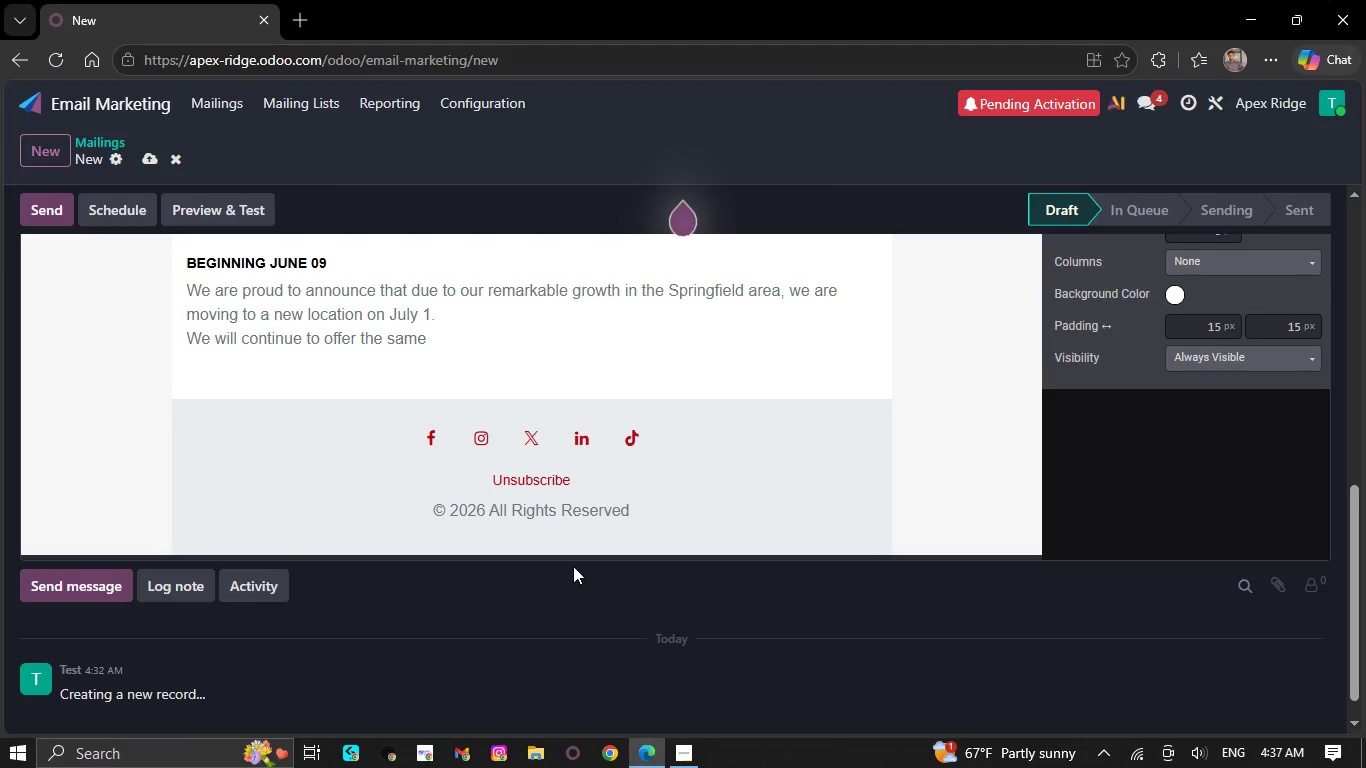 
key(Backspace)
 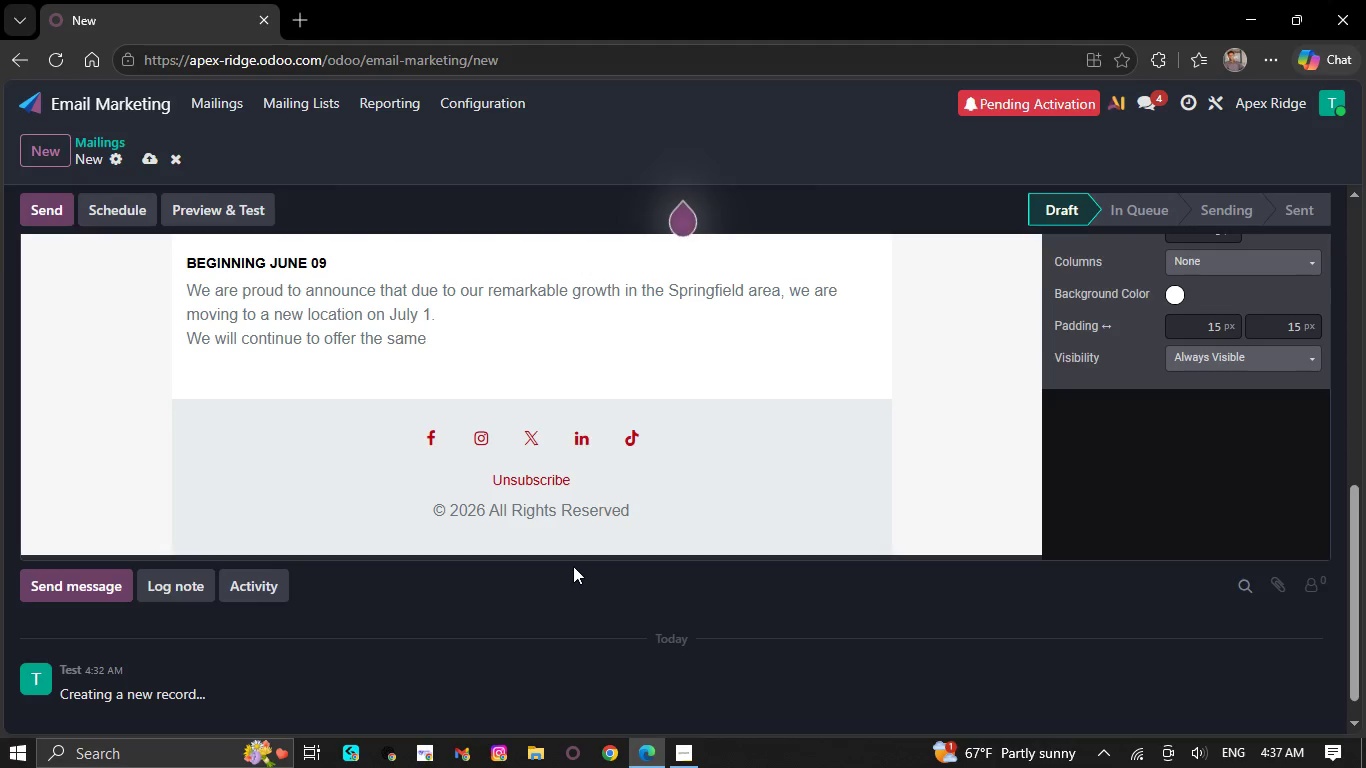 
key(Backspace)
 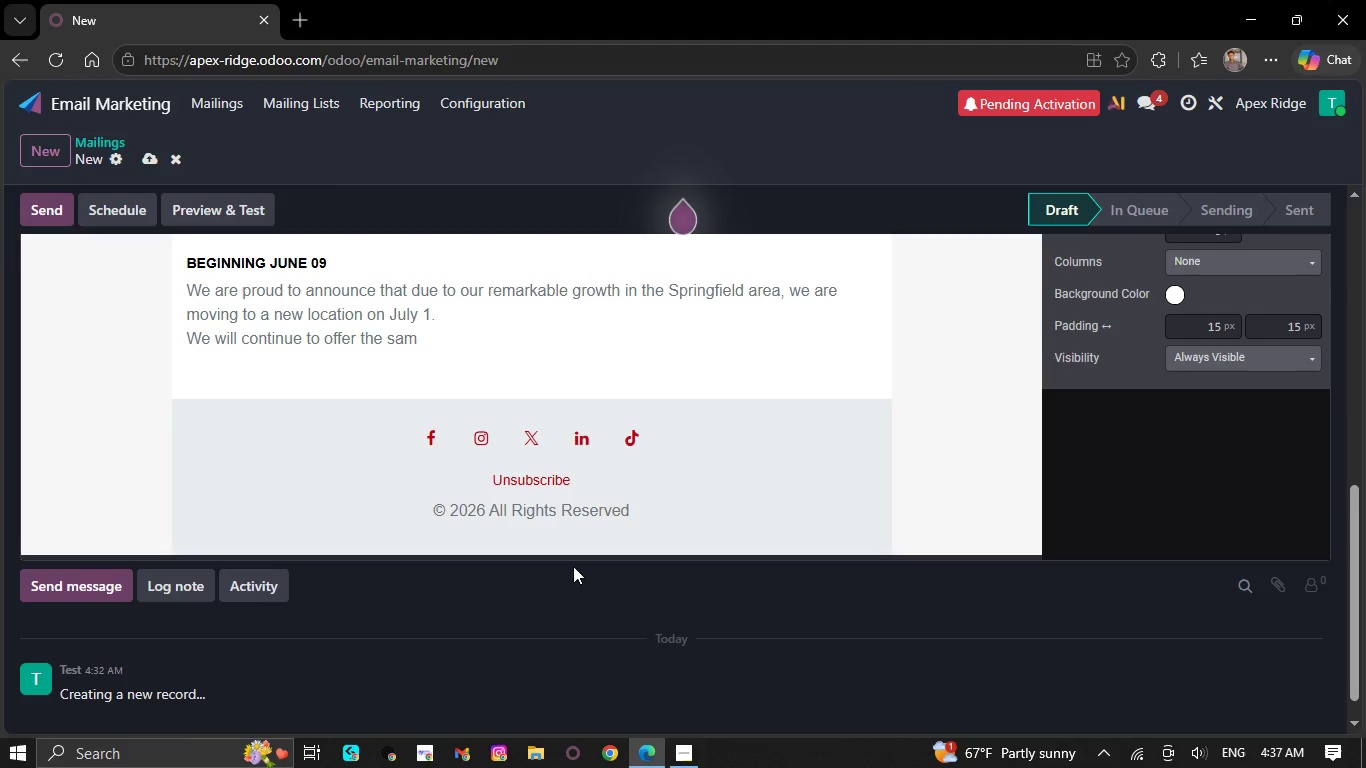 
key(Backspace)
 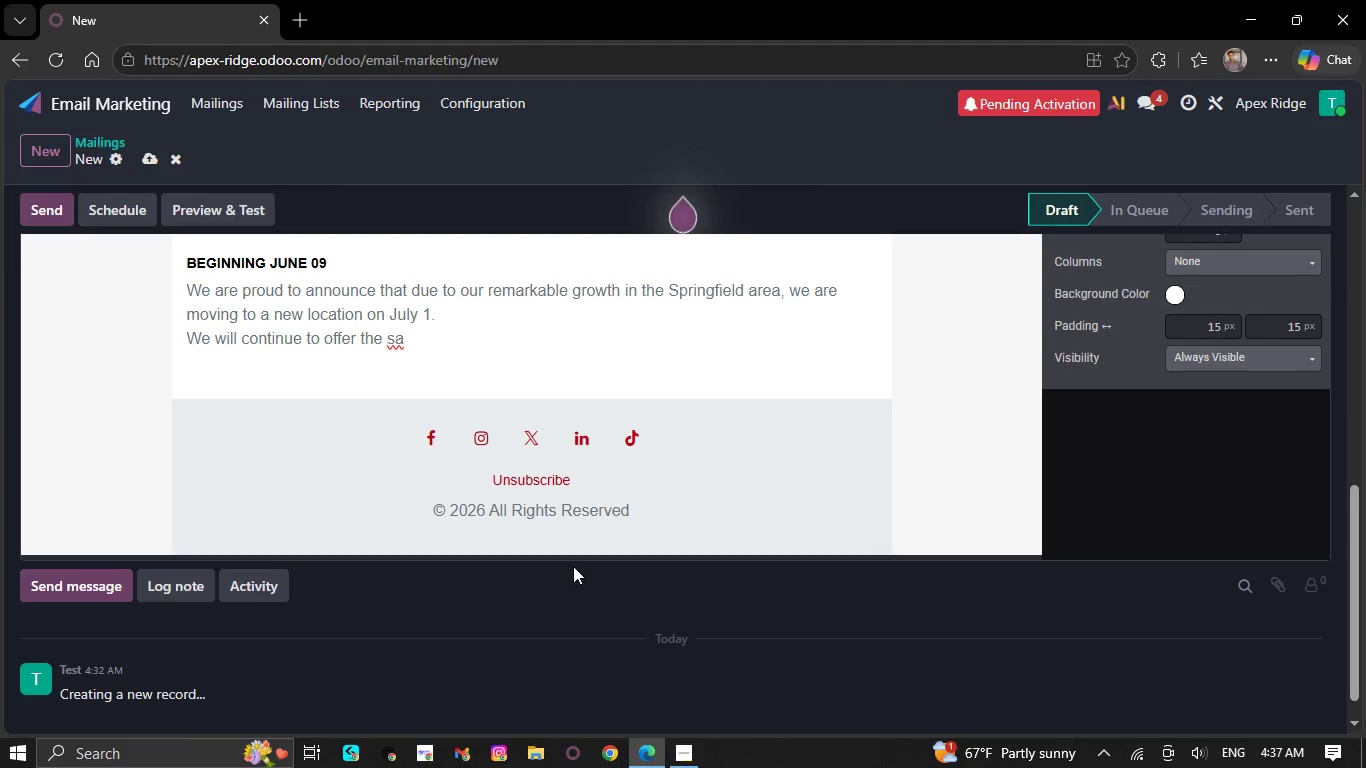 
key(Backspace)
 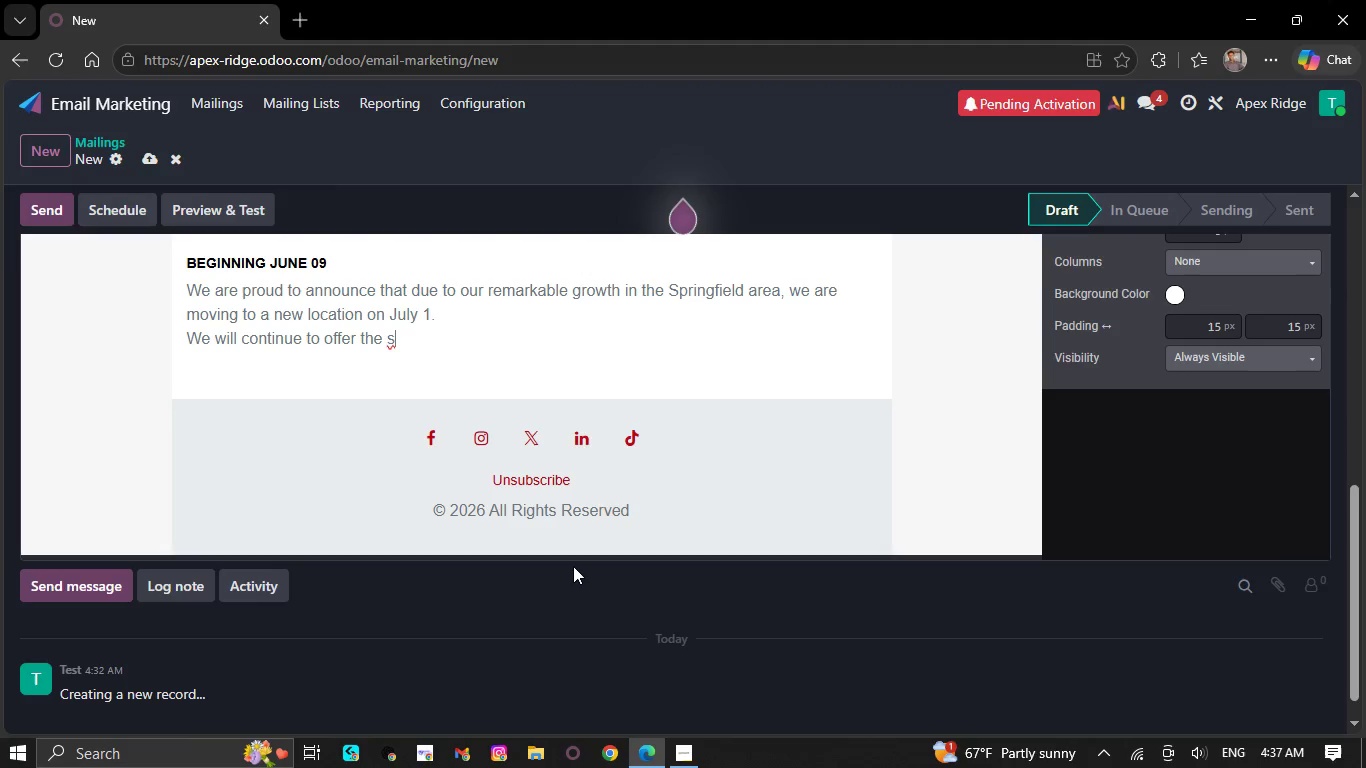 
key(Backspace)
 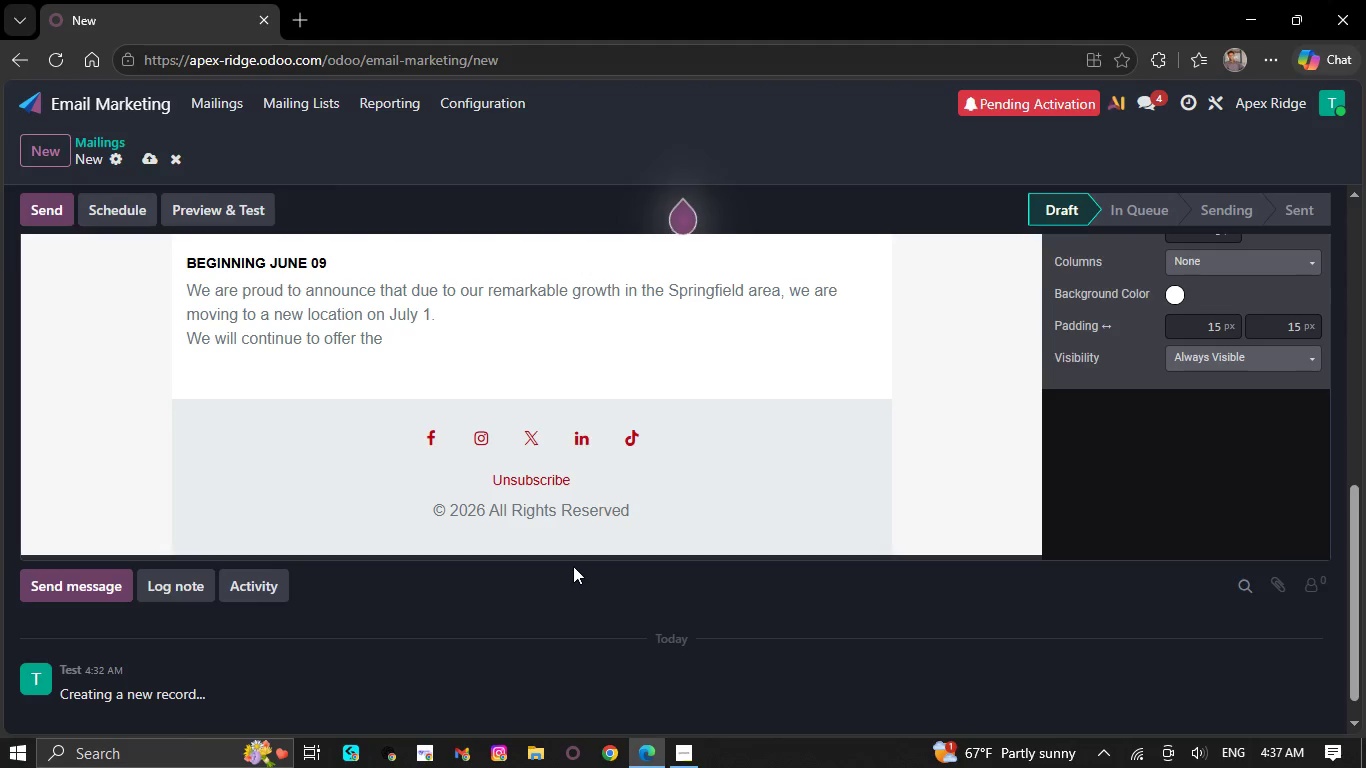 
key(Backspace)
 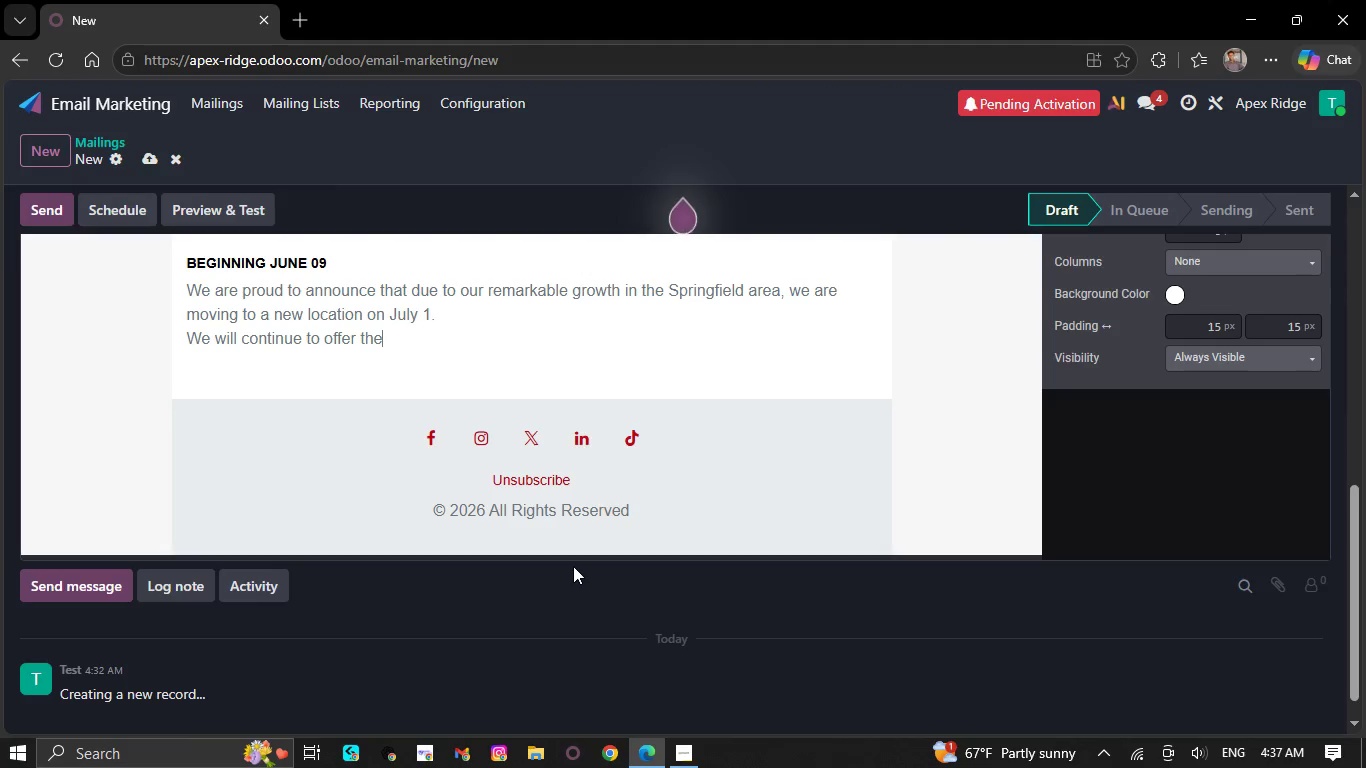 
key(Backspace)
 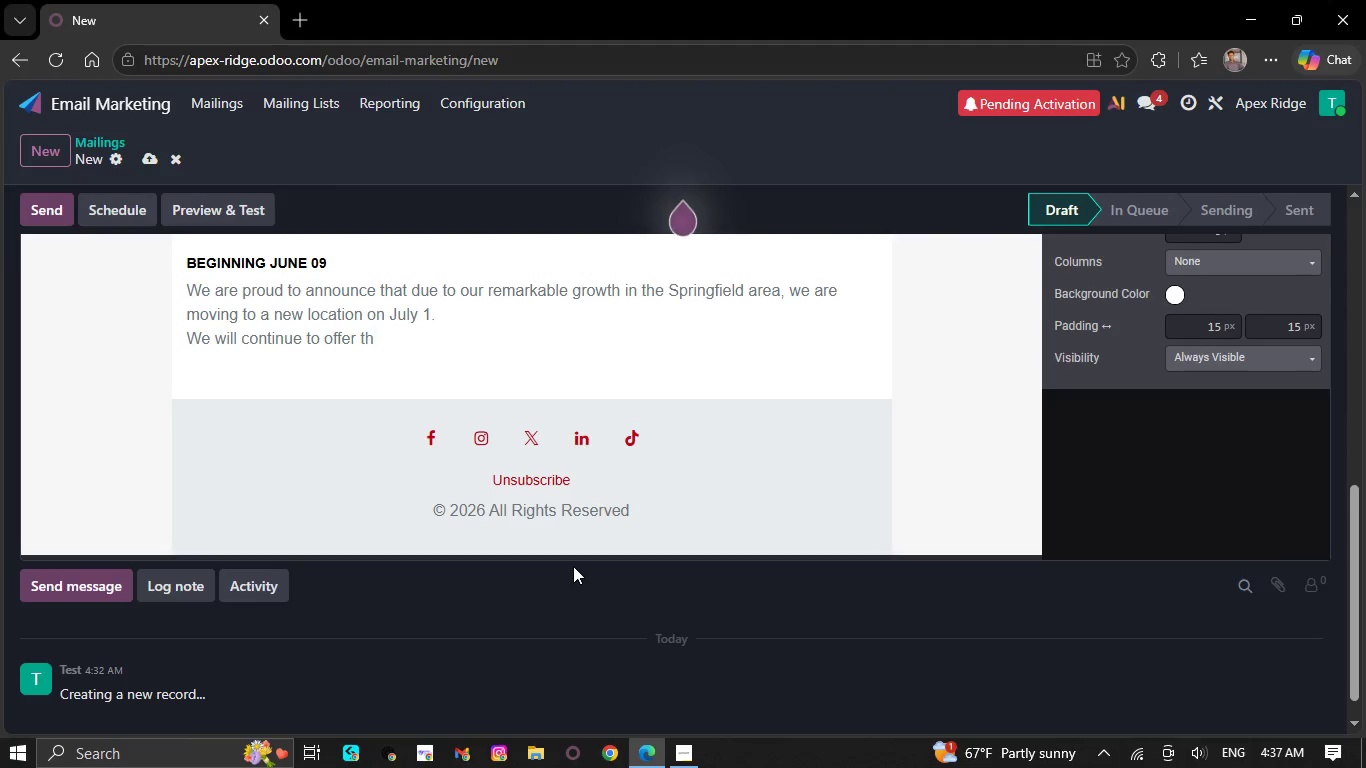 
key(Backspace)
 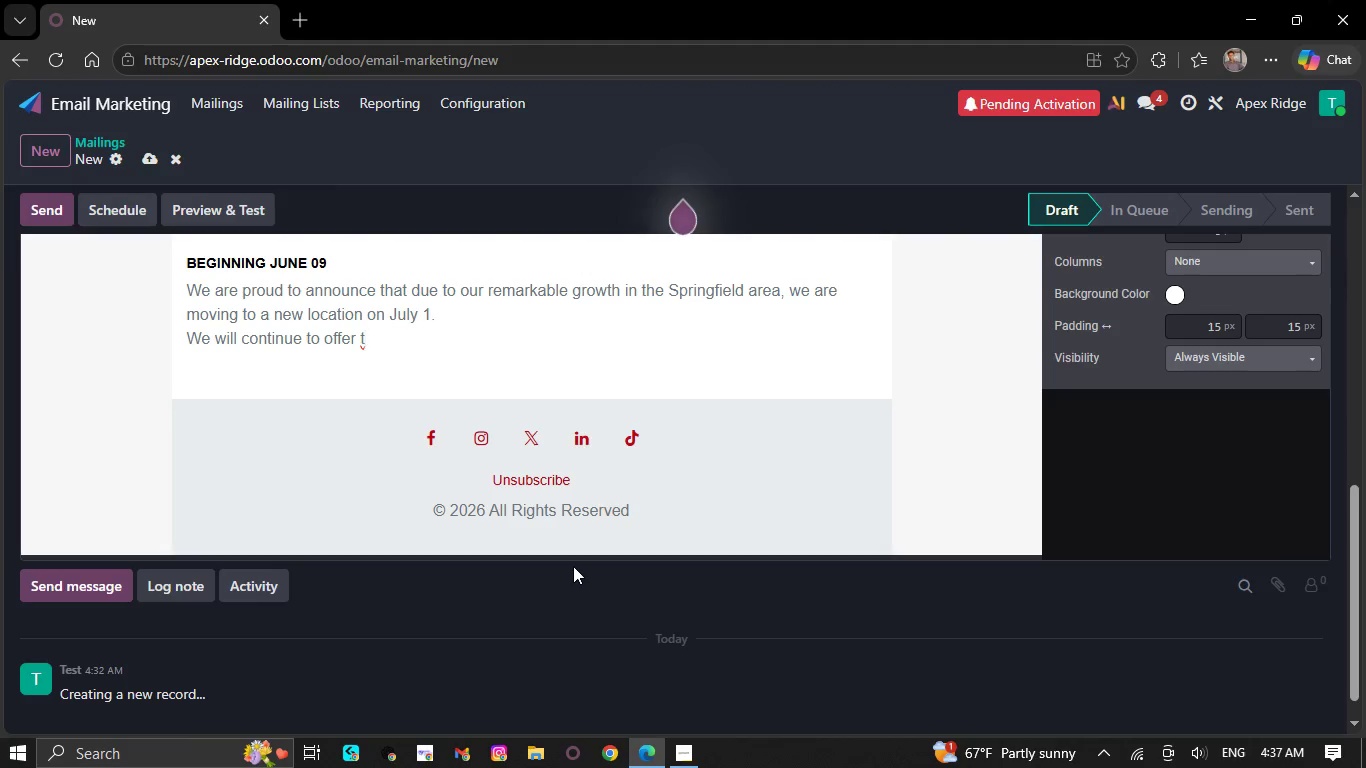 
key(Backspace)
 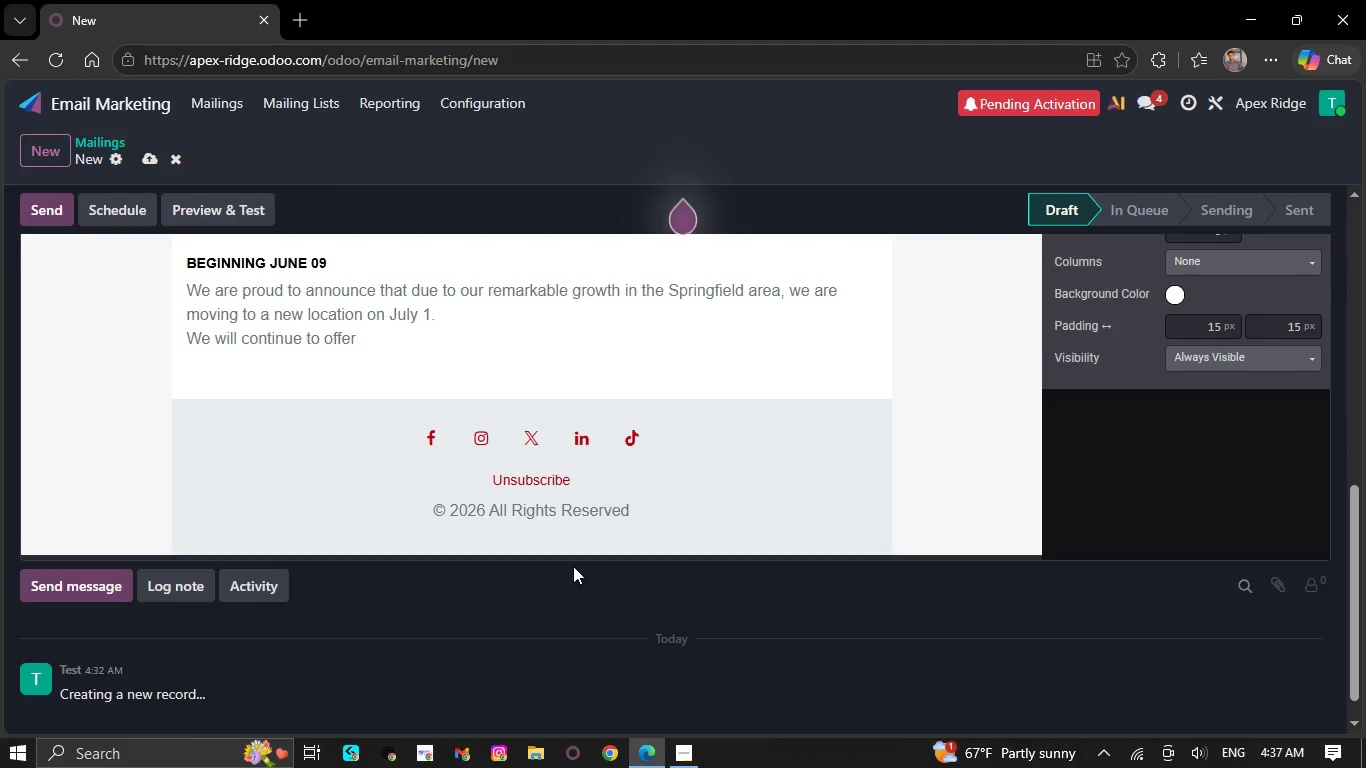 
key(Backspace)
 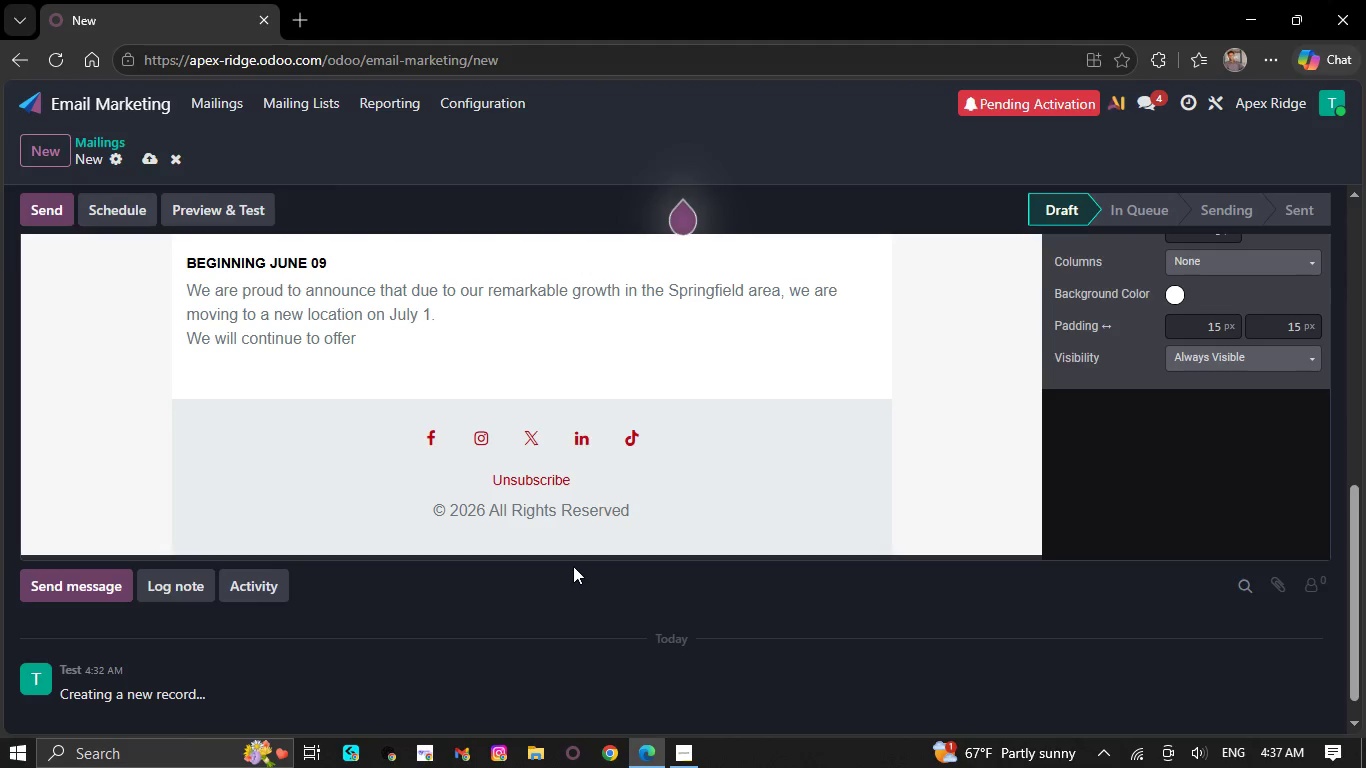 
key(Backspace)
 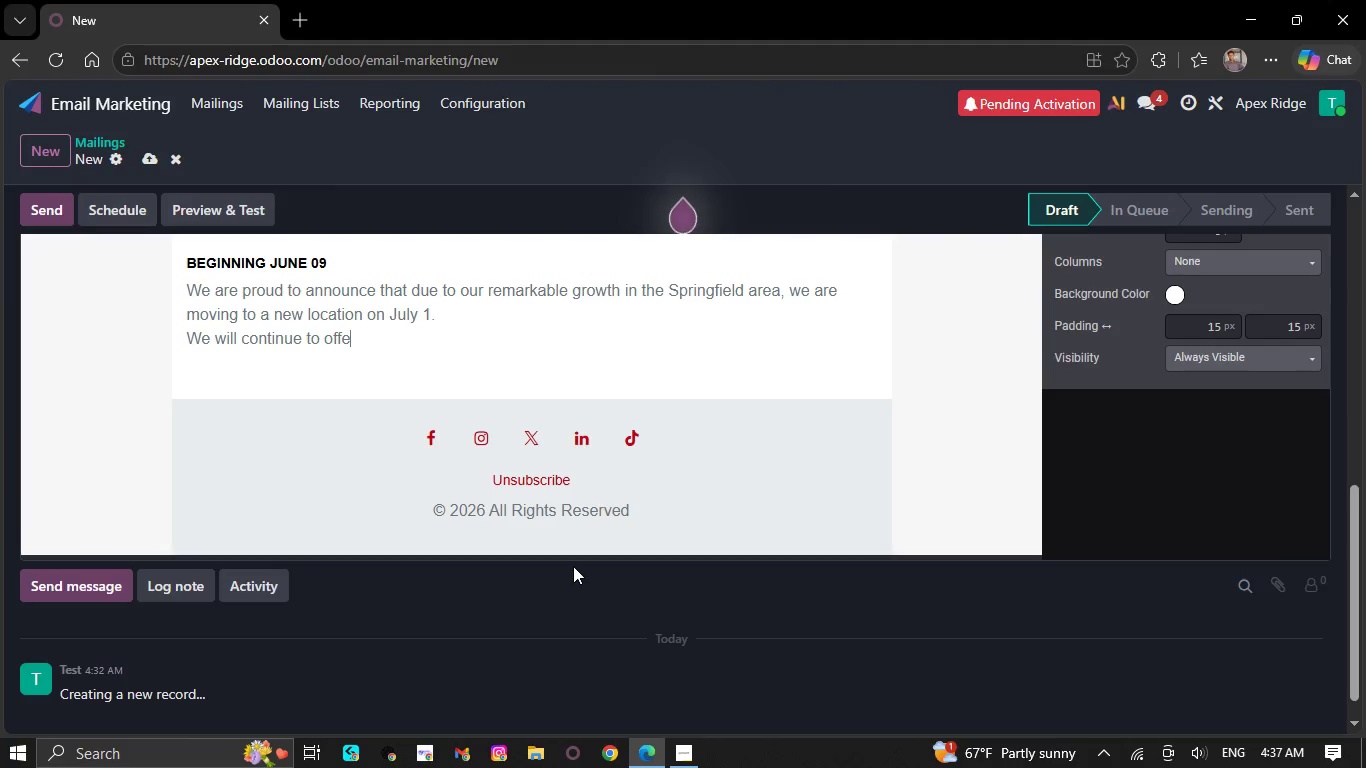 
key(Backspace)
 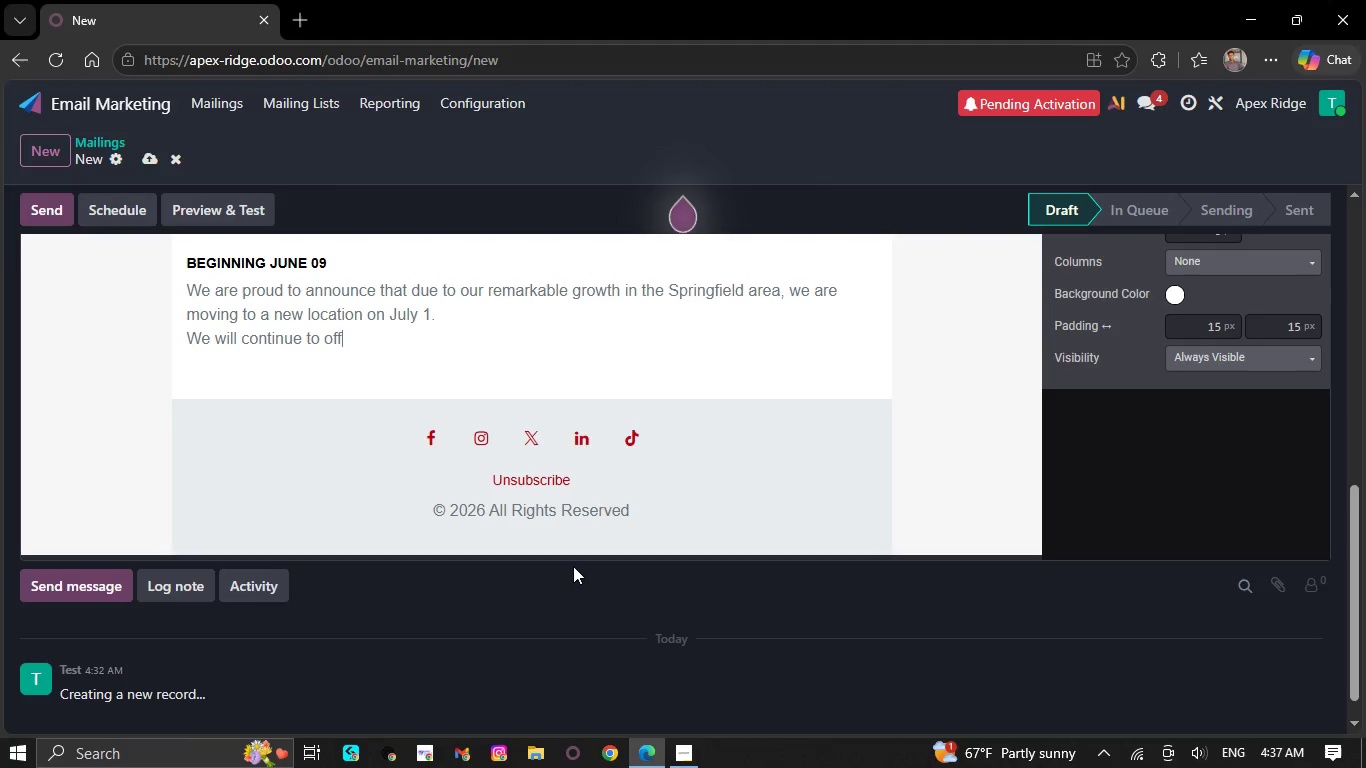 
key(Backspace)
 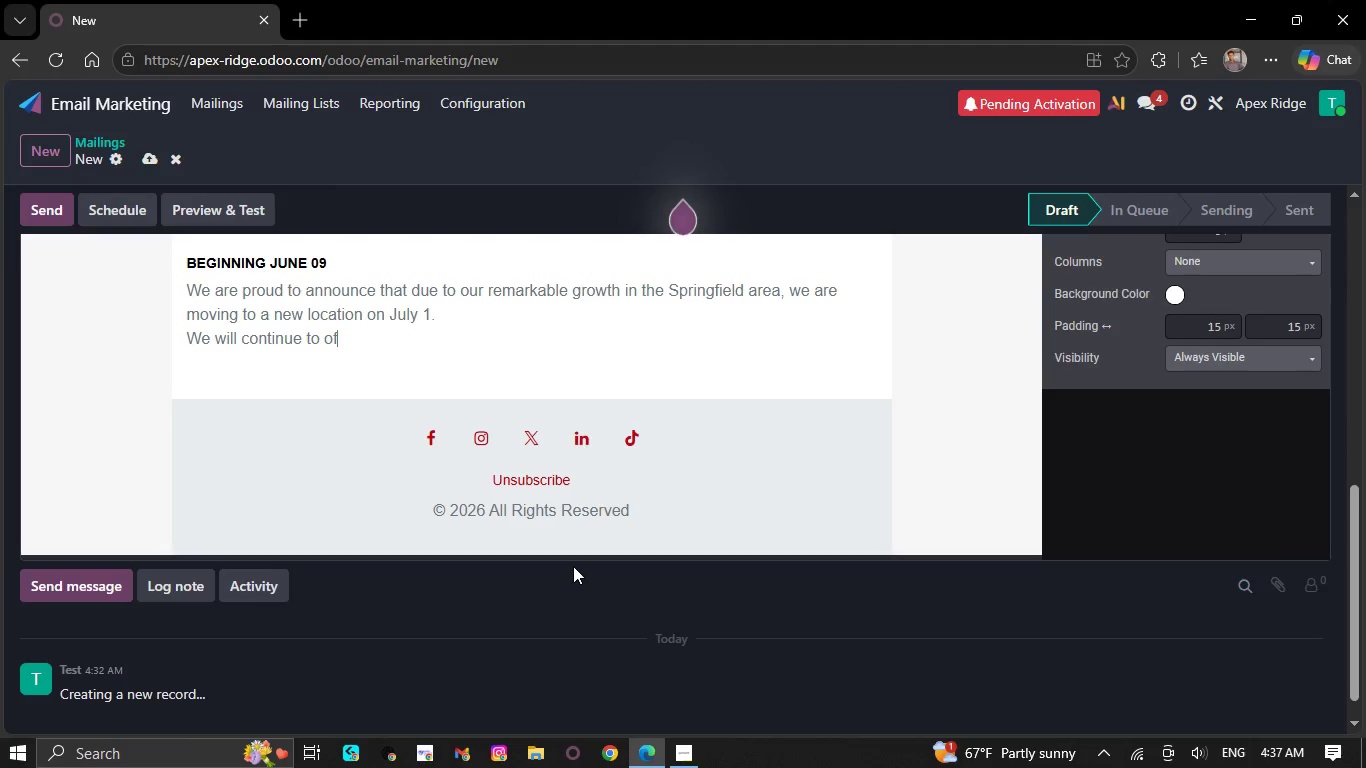 
key(Backspace)
 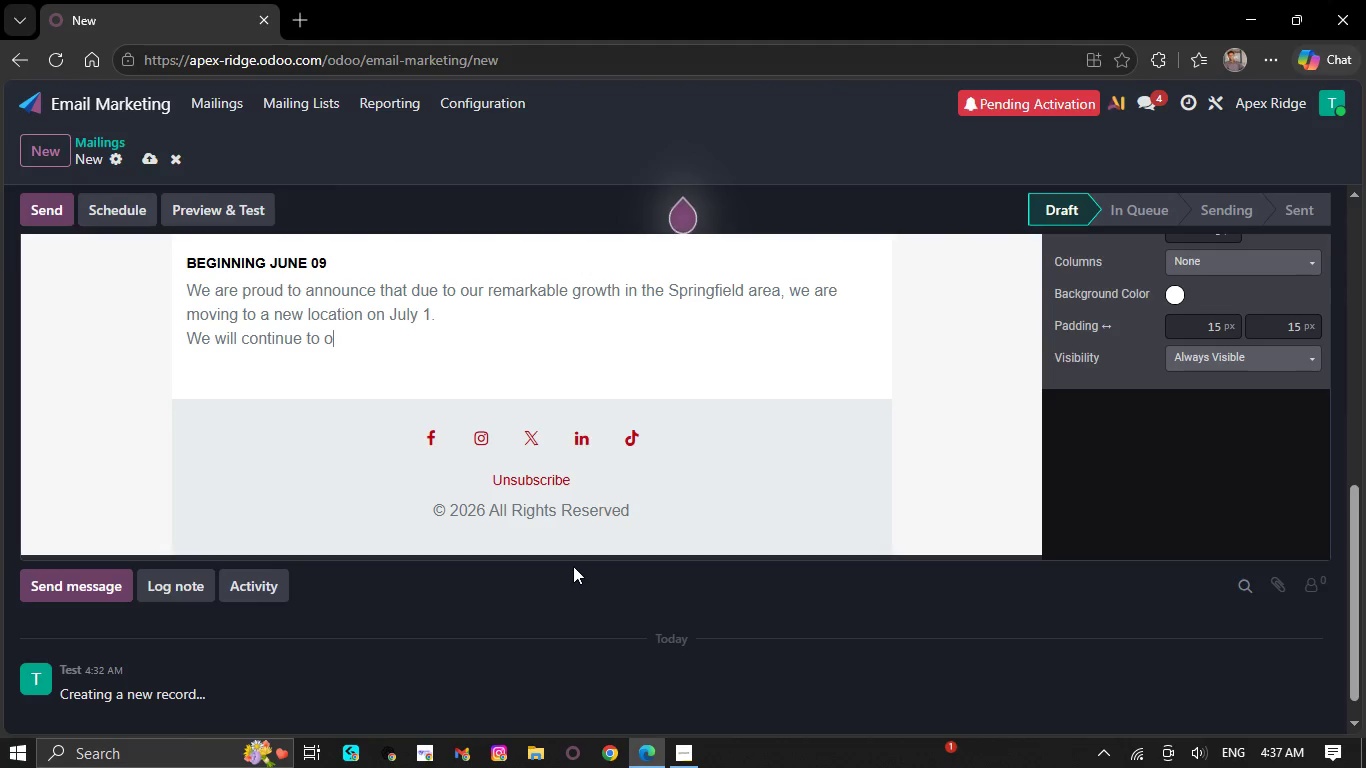 
key(Backspace)
 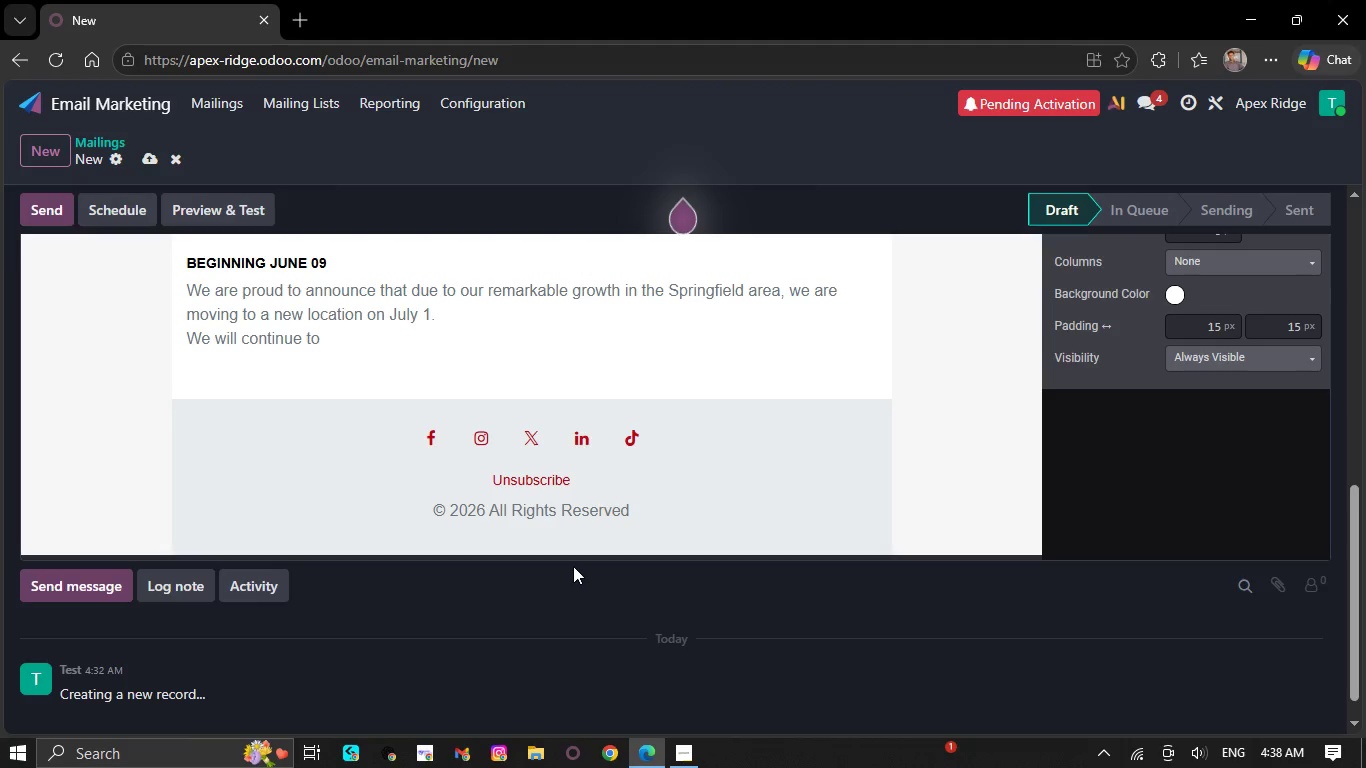 
key(Backspace)
 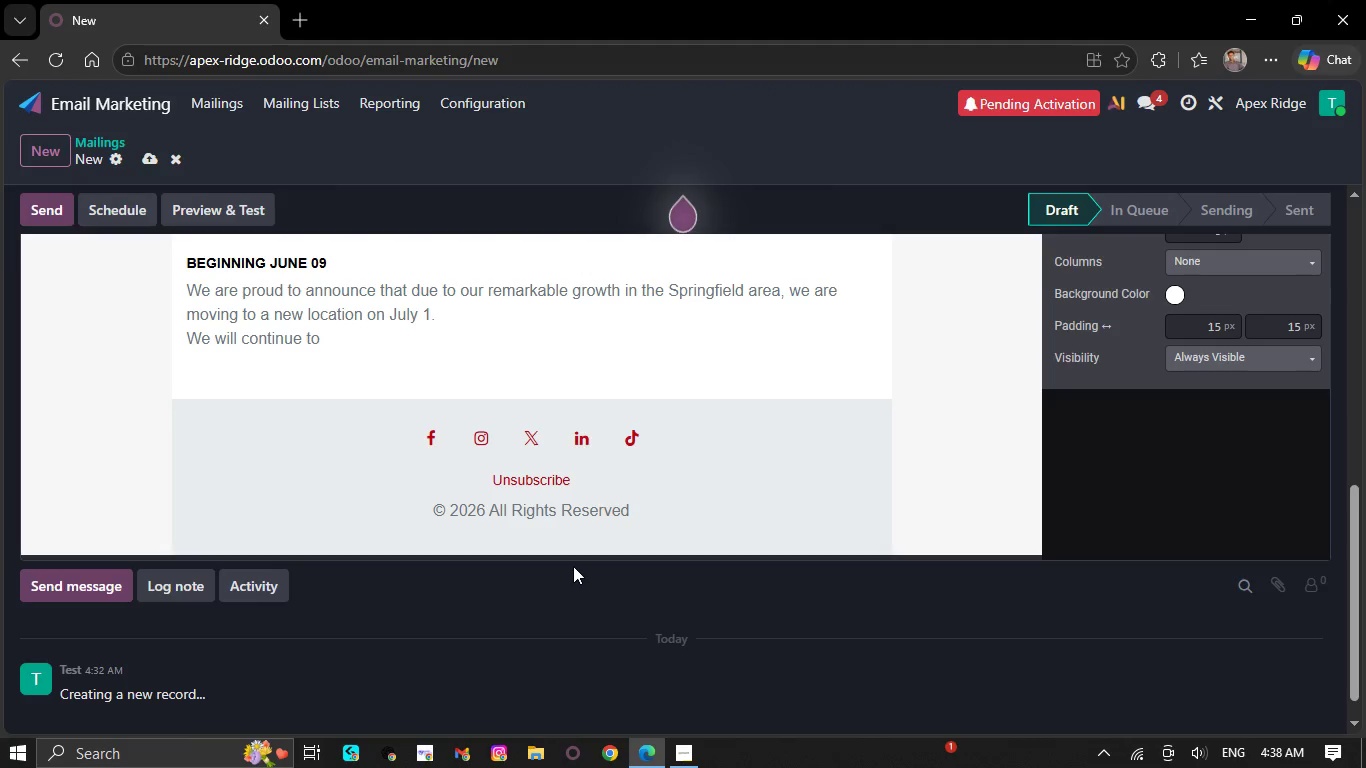 
key(Backspace)
 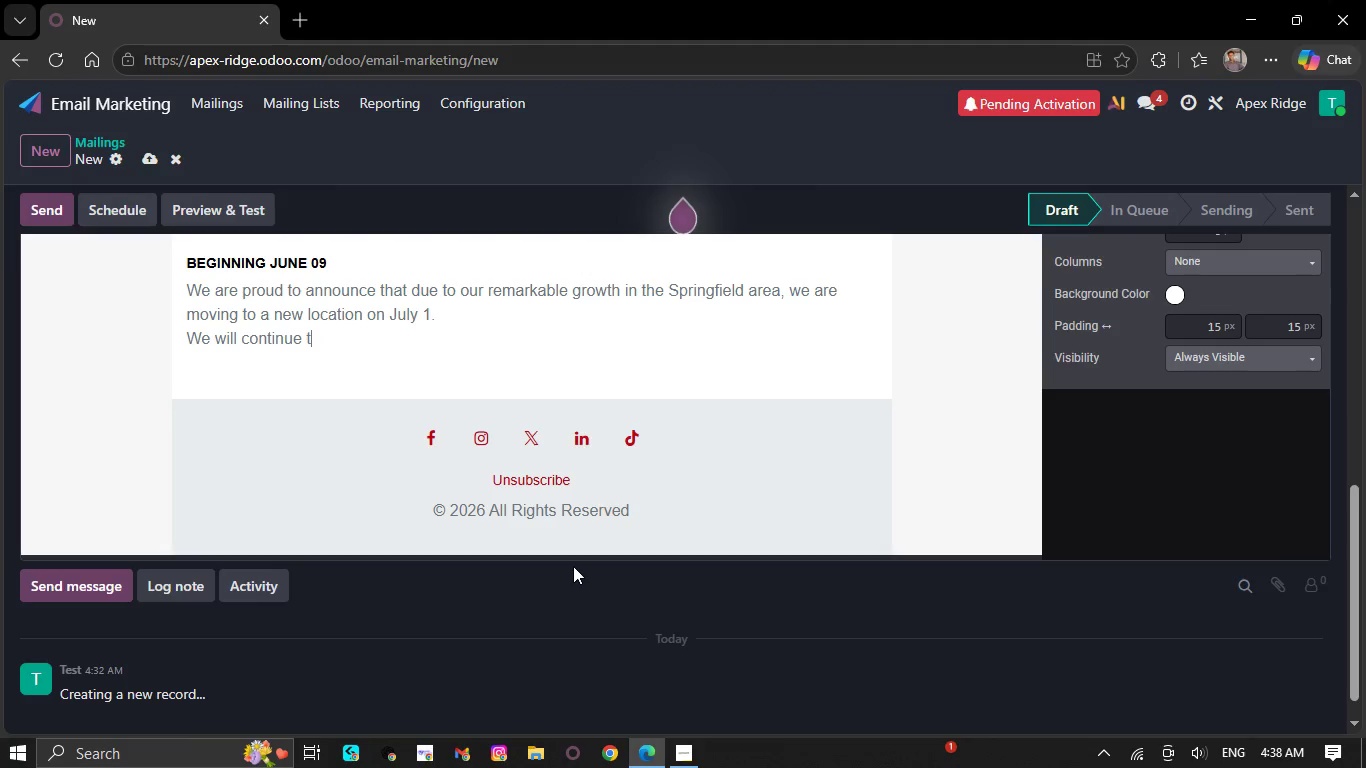 
key(Backspace)
 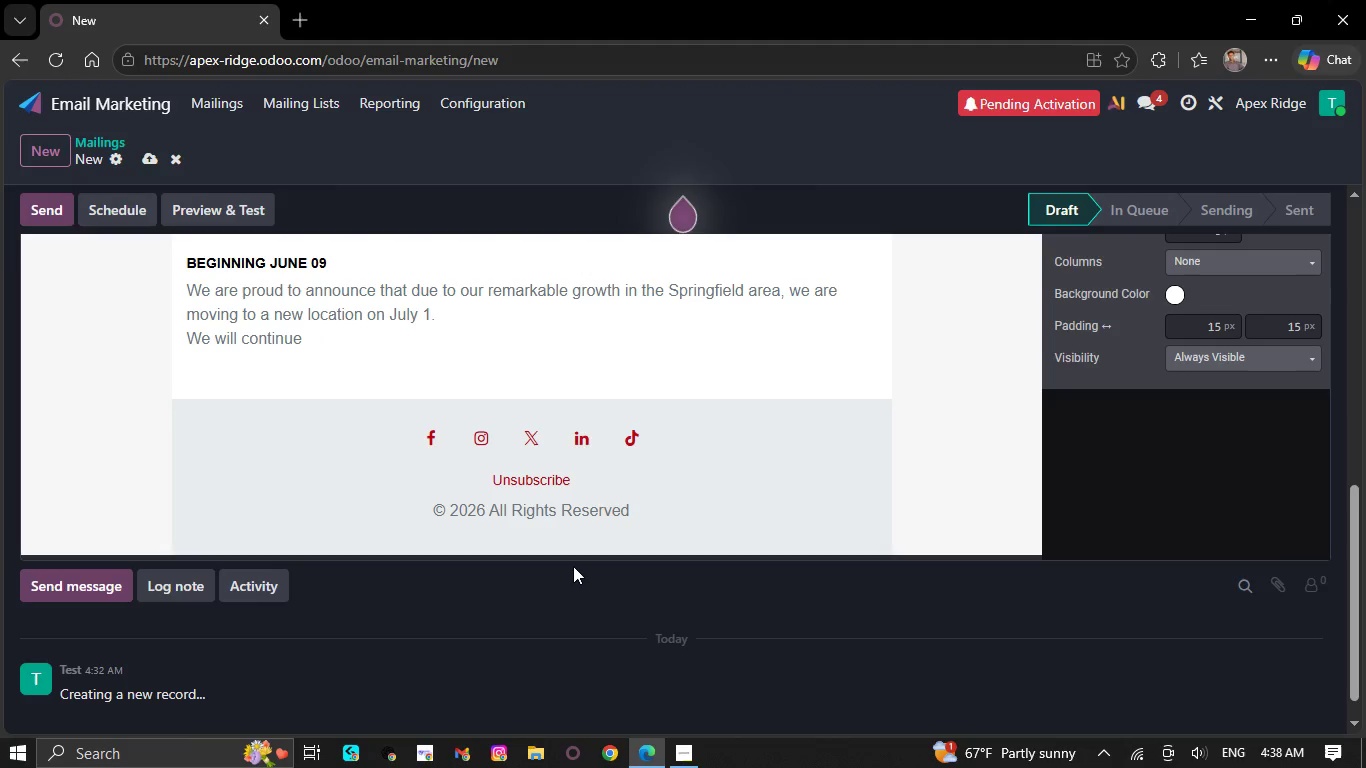 
key(Backspace)
 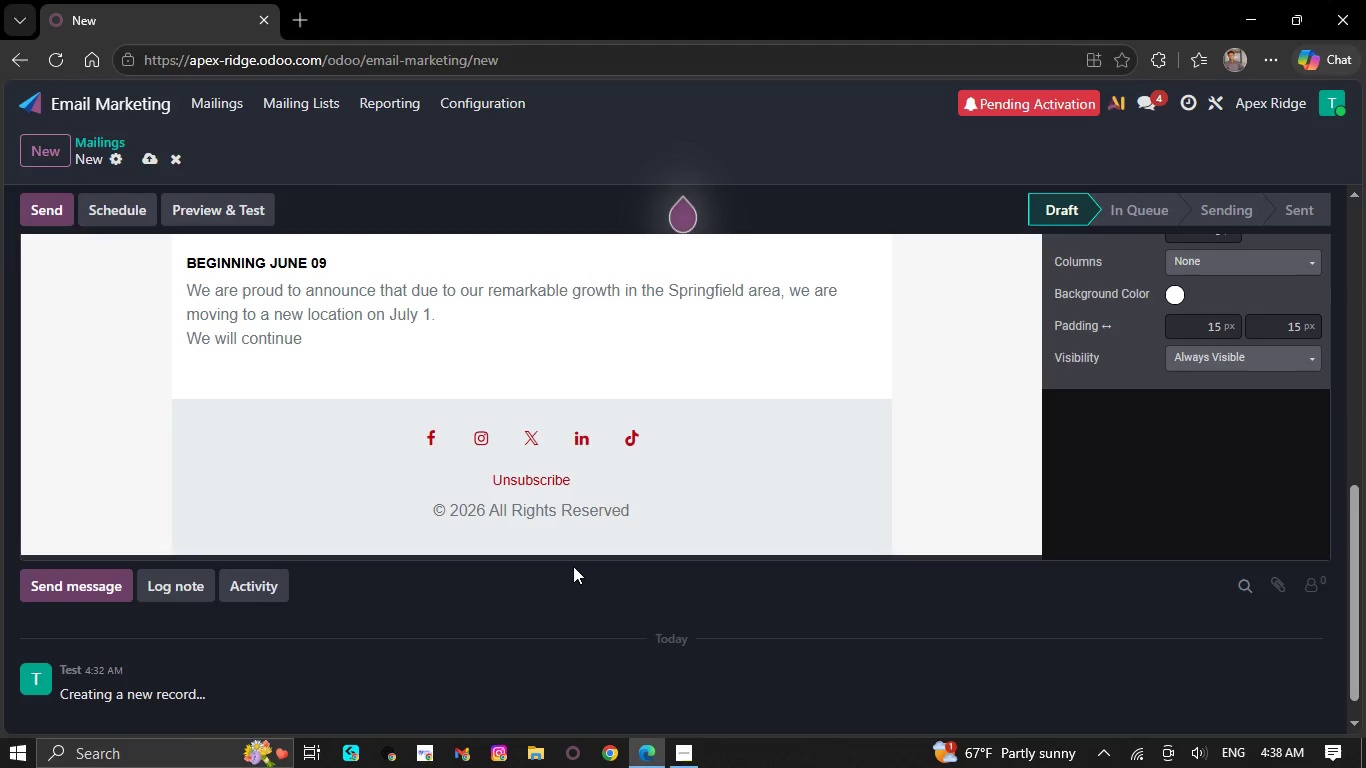 
key(Backspace)
 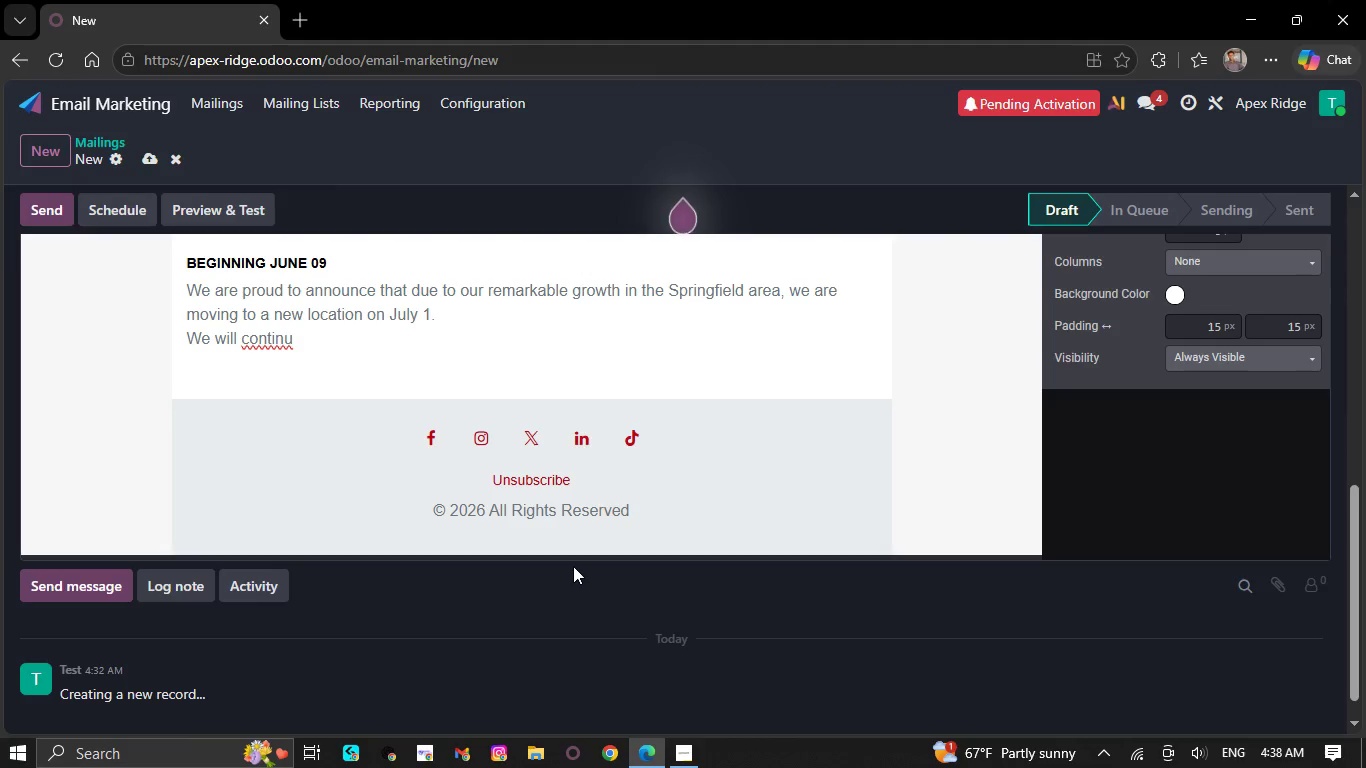 
key(Backspace)
 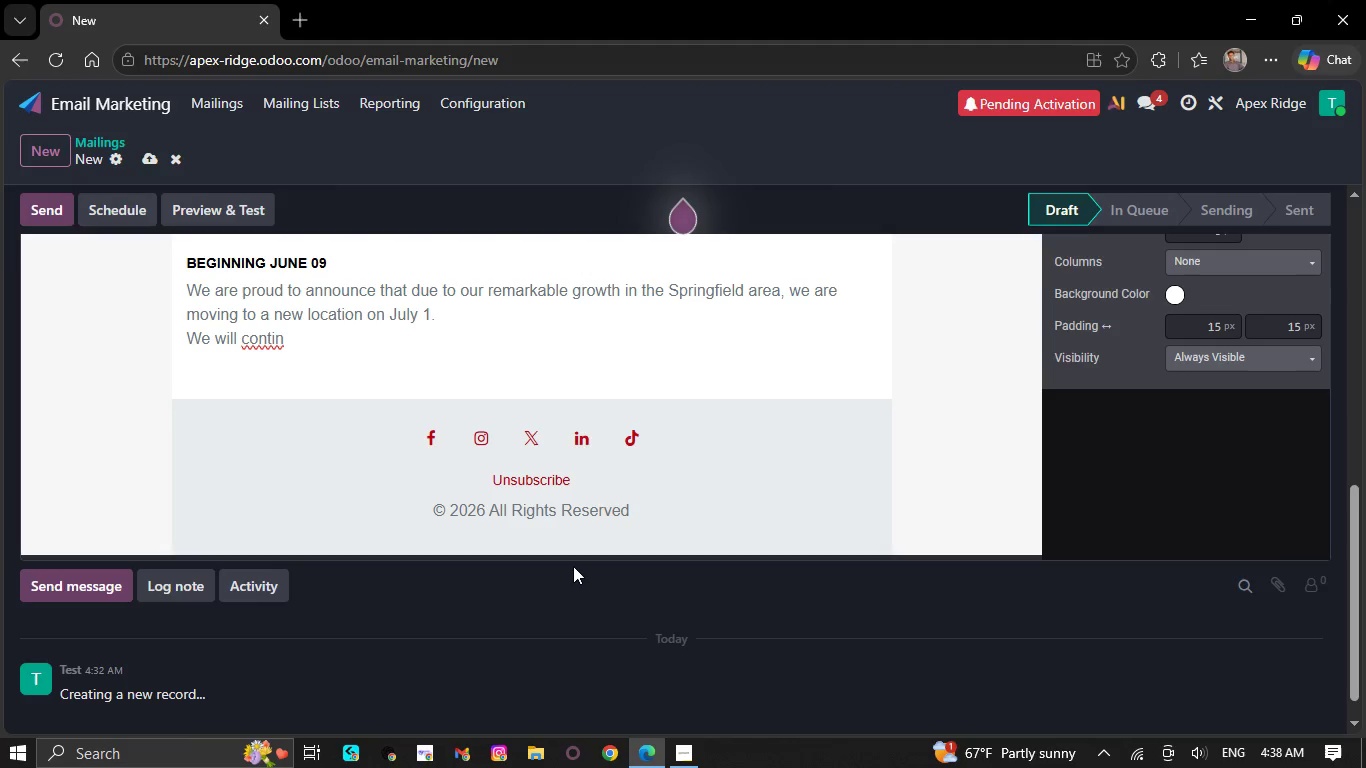 
key(Backspace)
 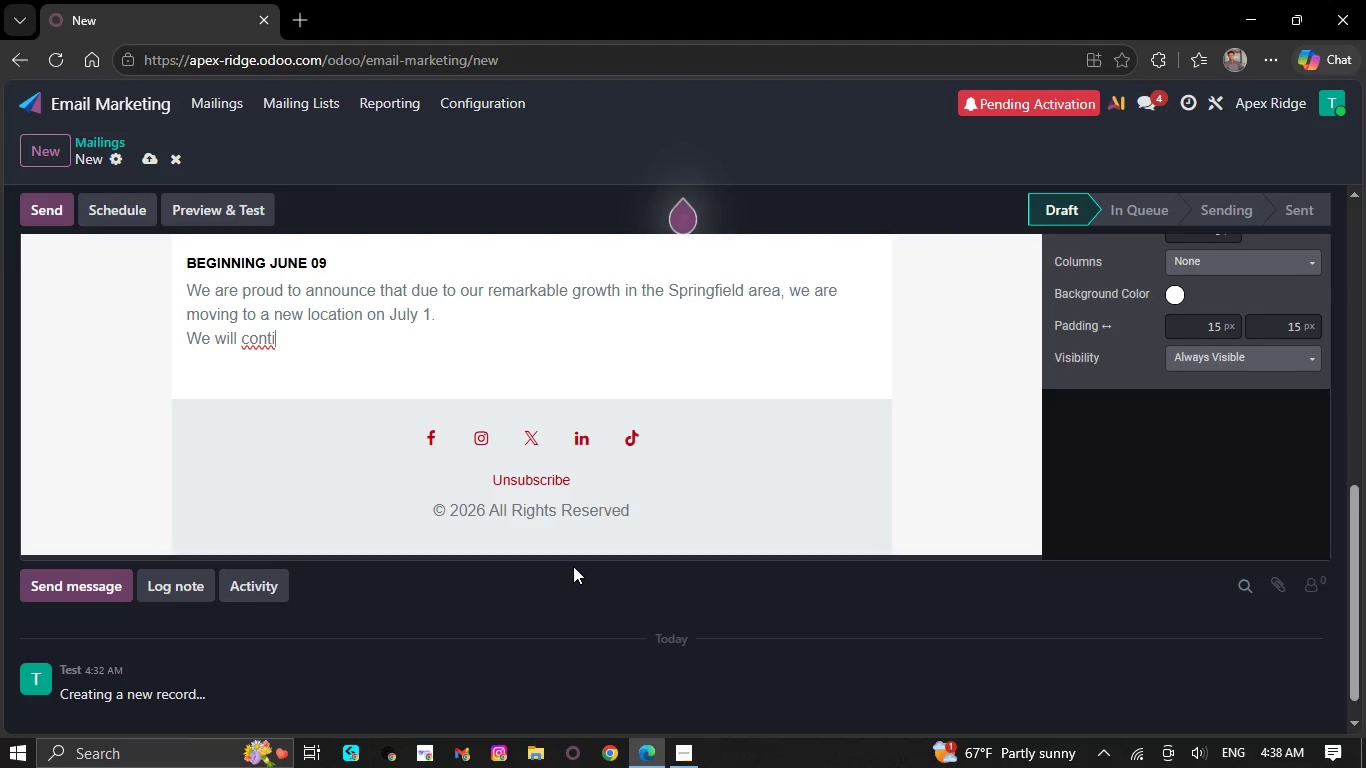 
key(Backspace)
 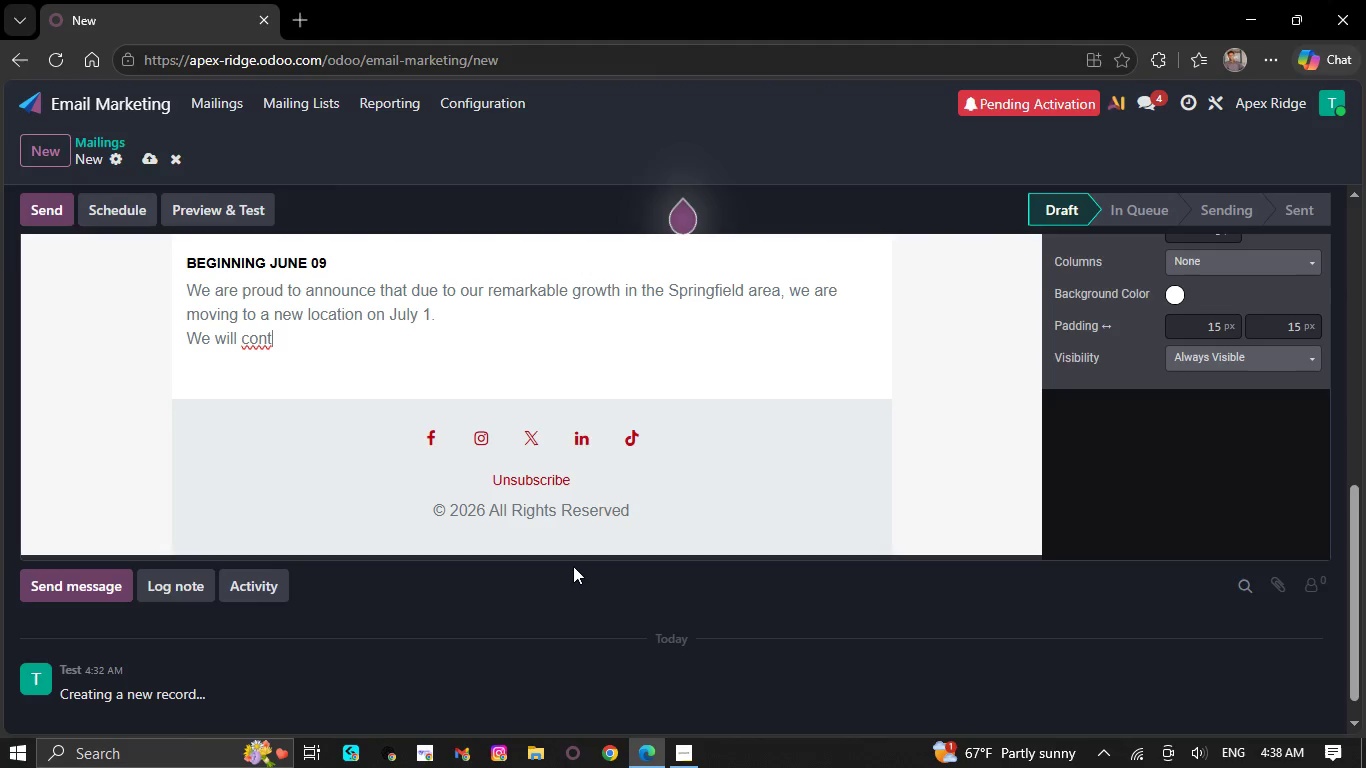 
key(Backspace)
 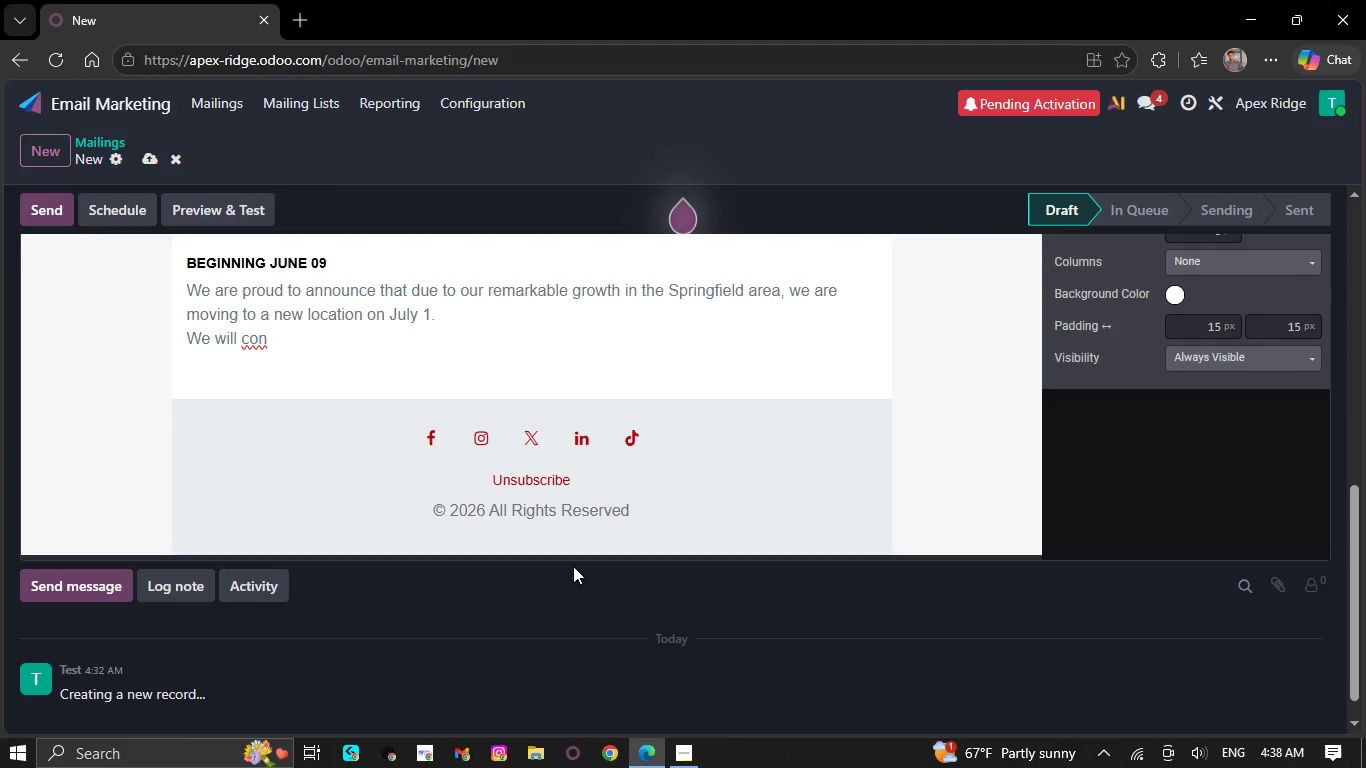 
key(Backspace)
 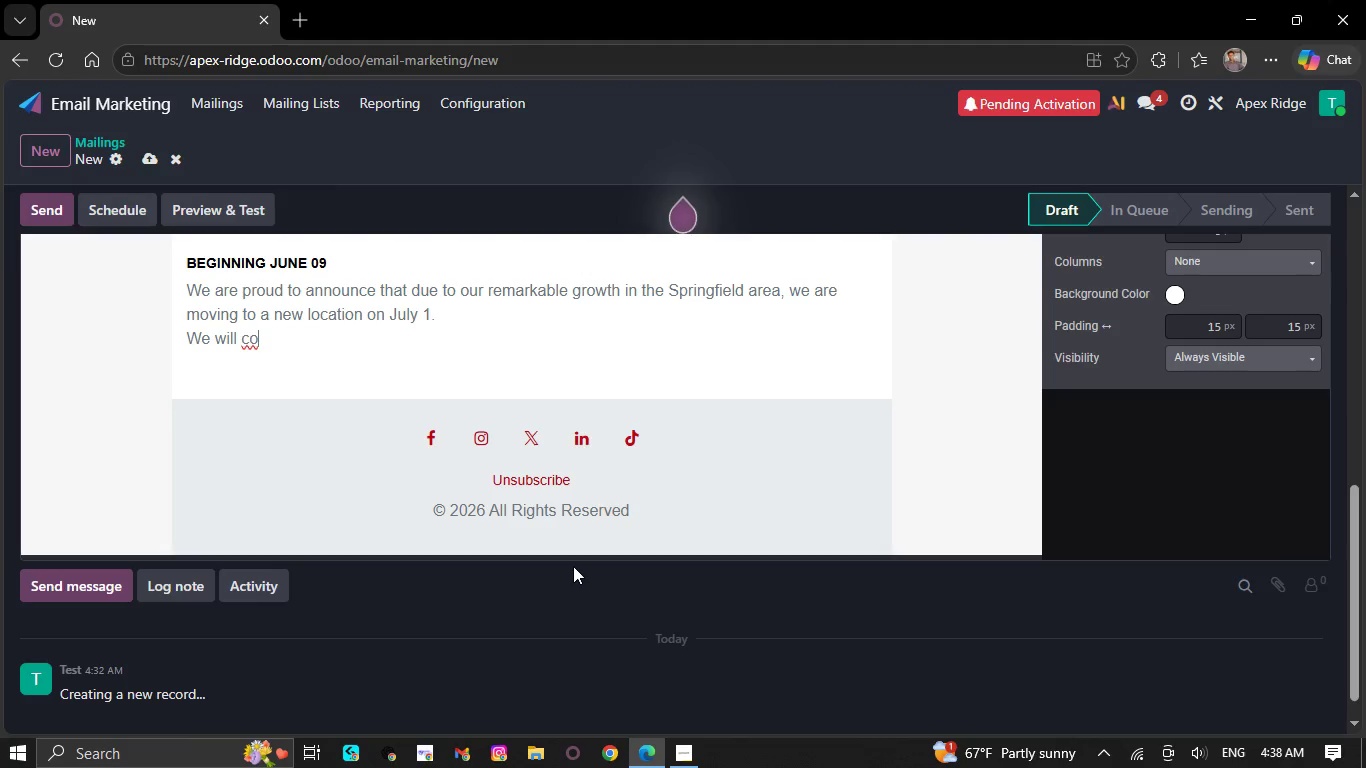 
key(Backspace)
 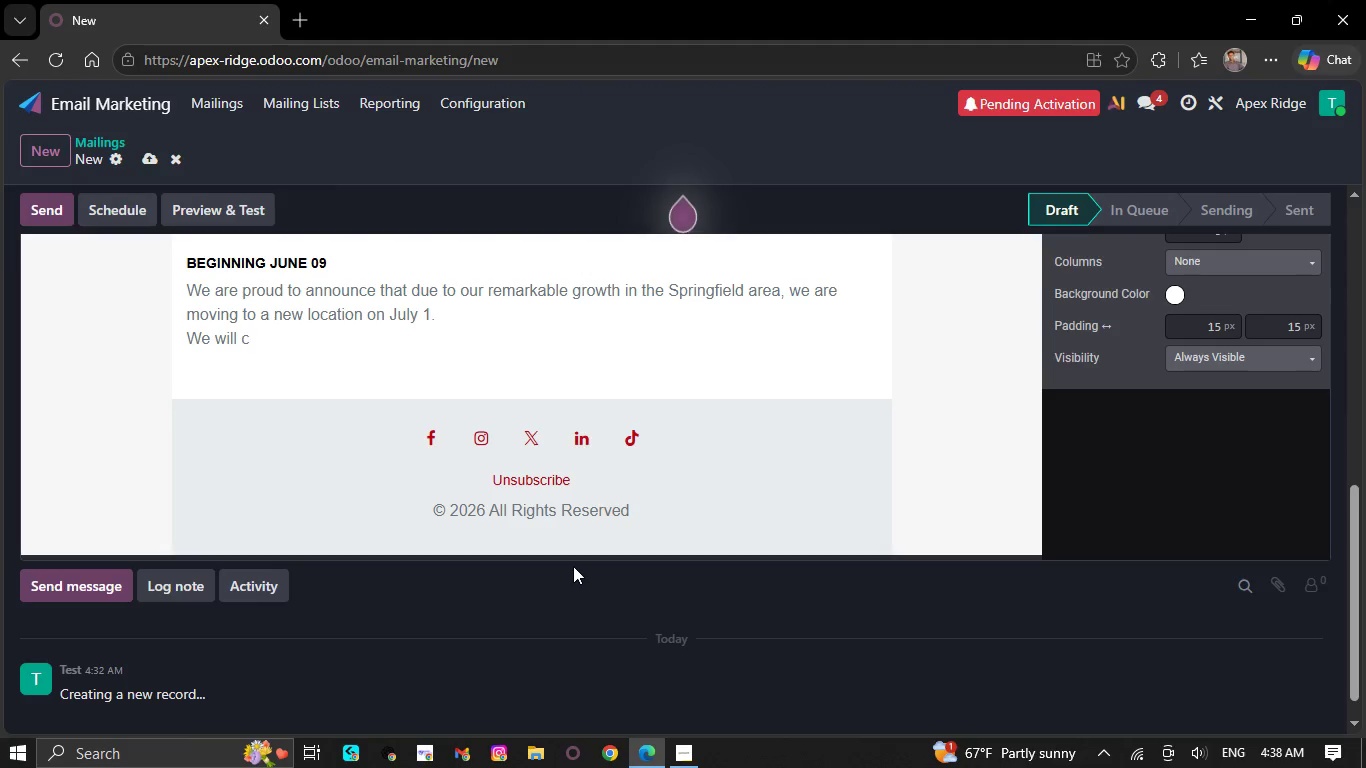 
key(Backspace)
 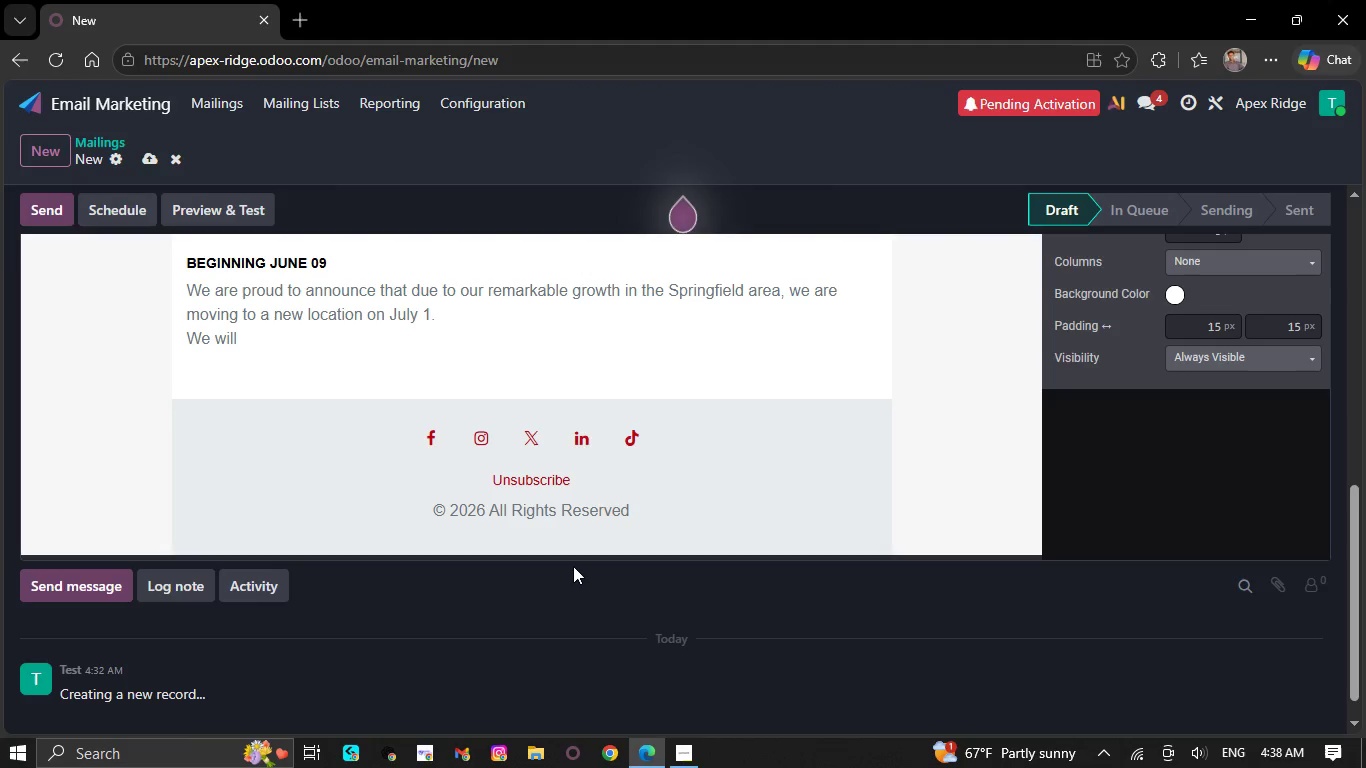 
key(Backspace)
 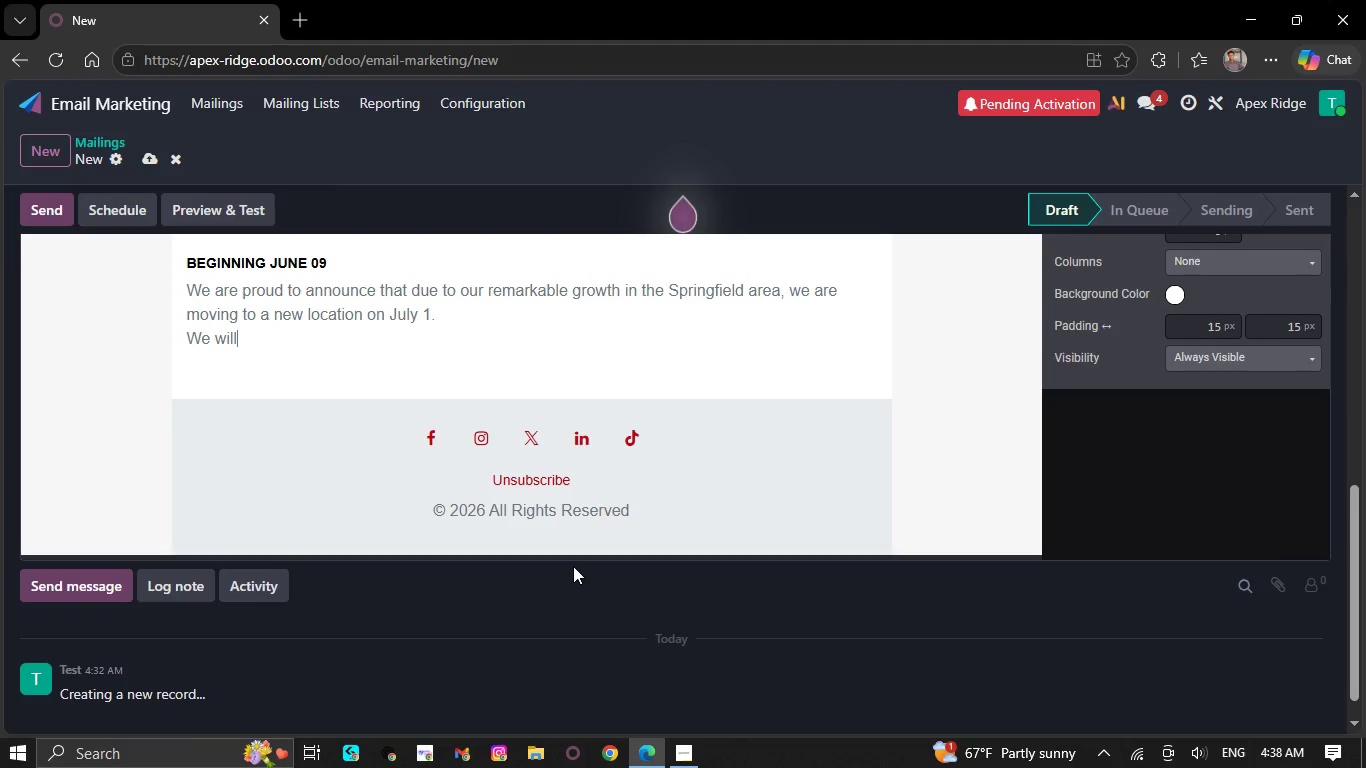 
key(Backspace)
 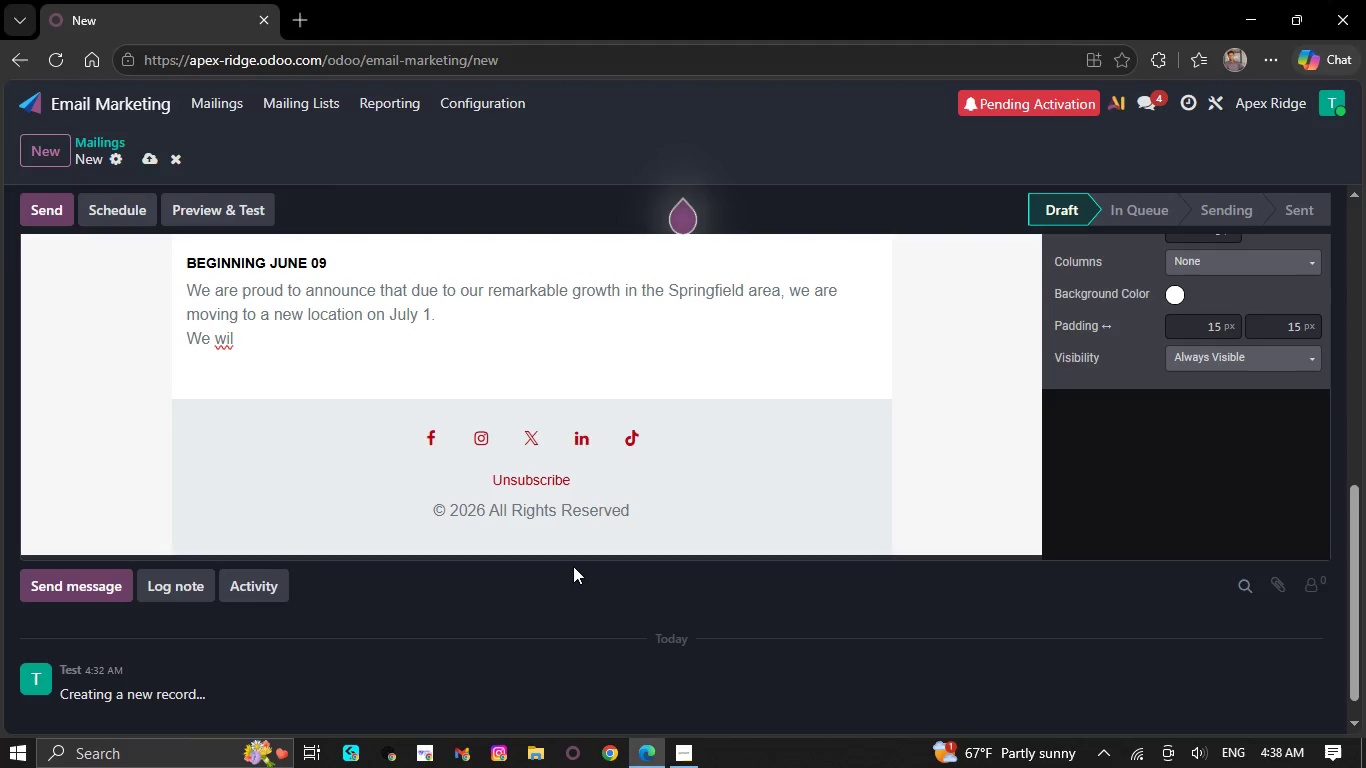 
key(Backspace)
 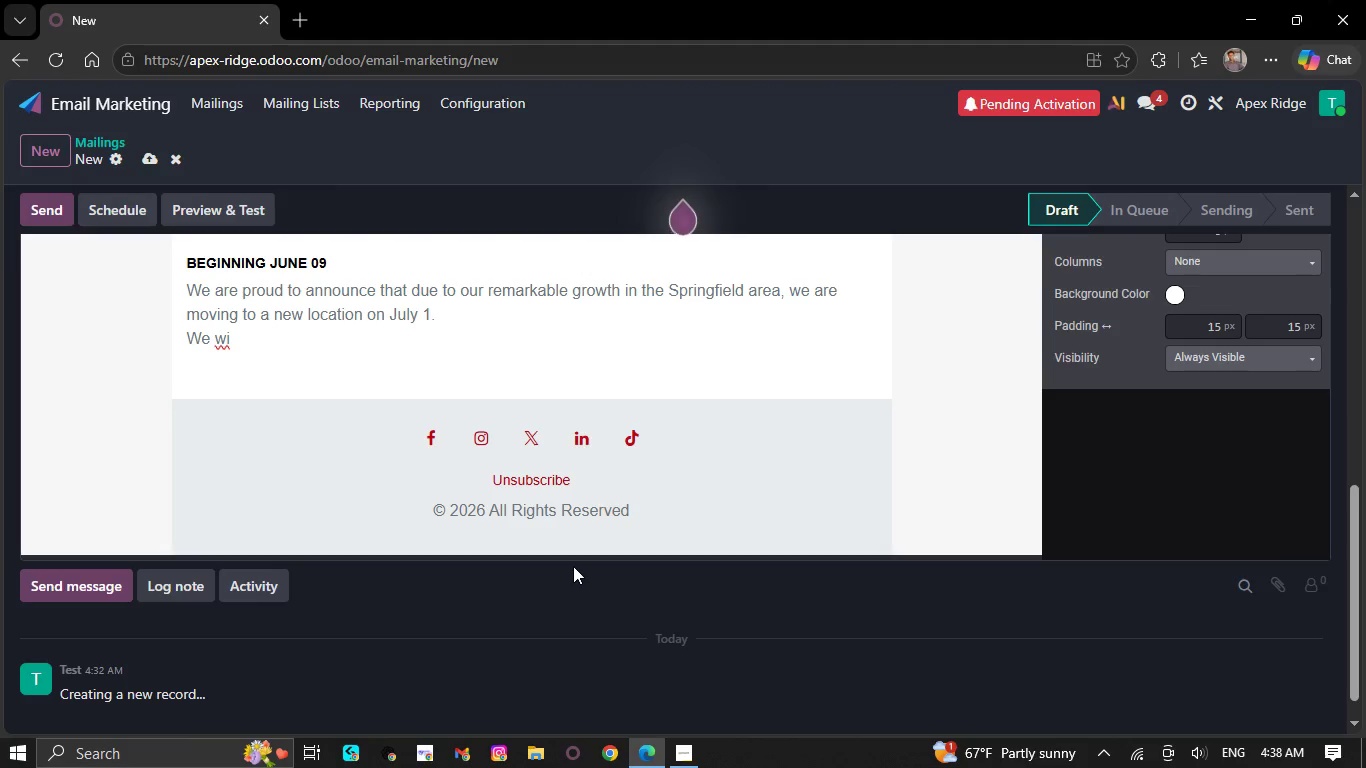 
key(Backspace)
 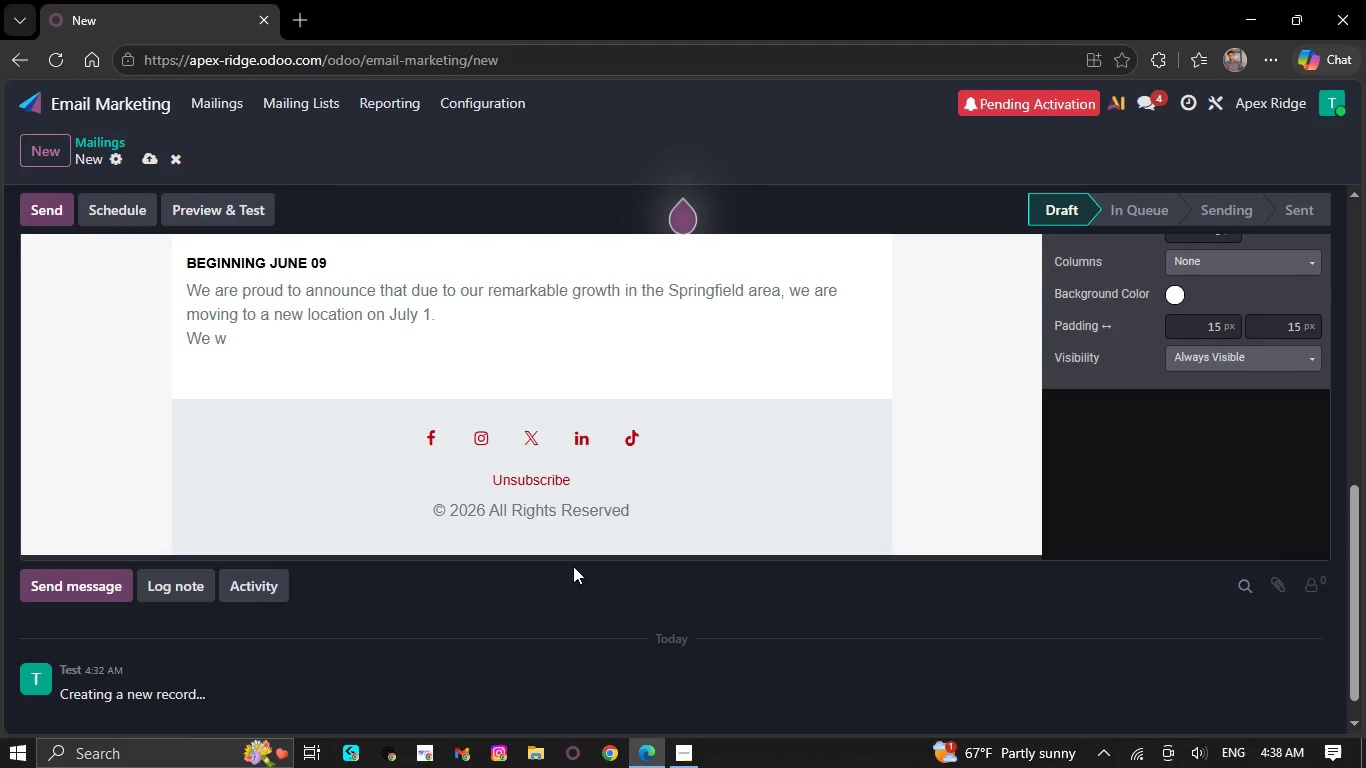 
key(Backspace)
 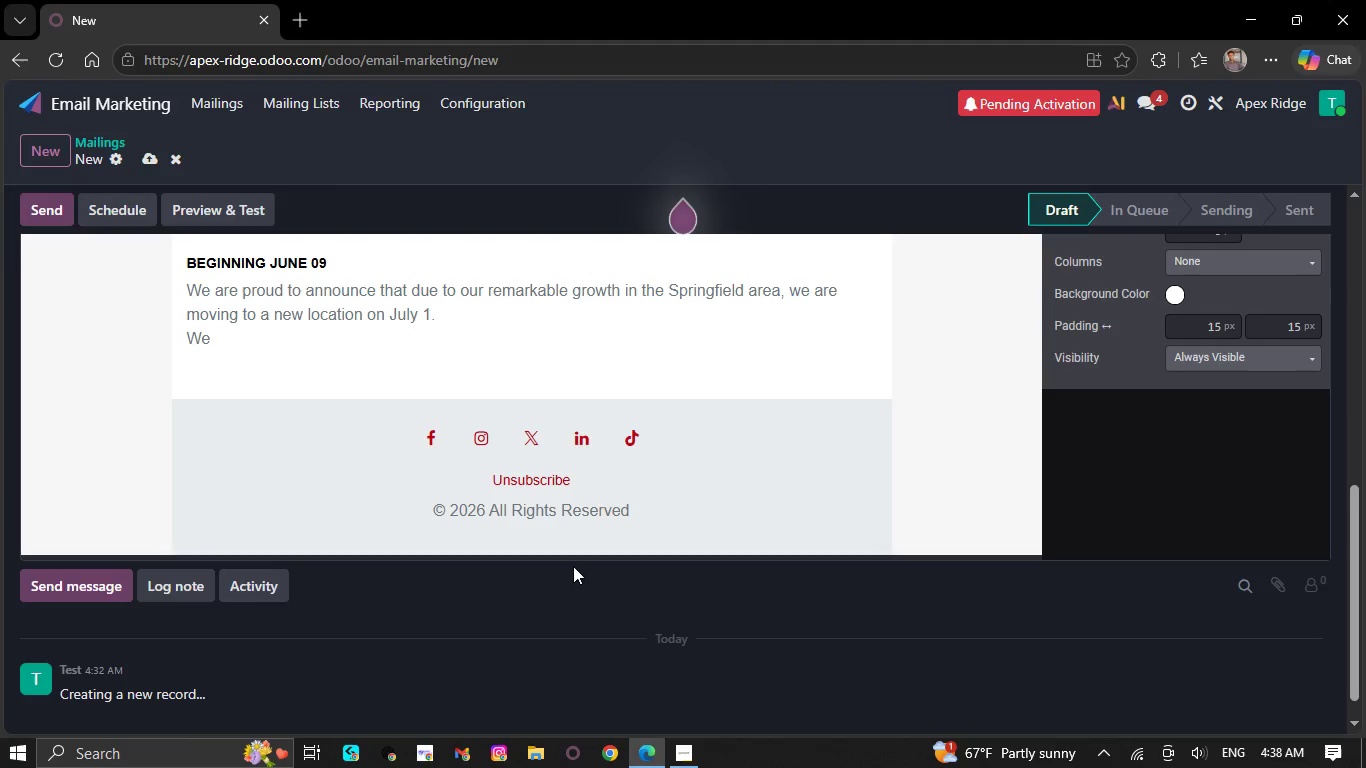 
key(Backspace)
 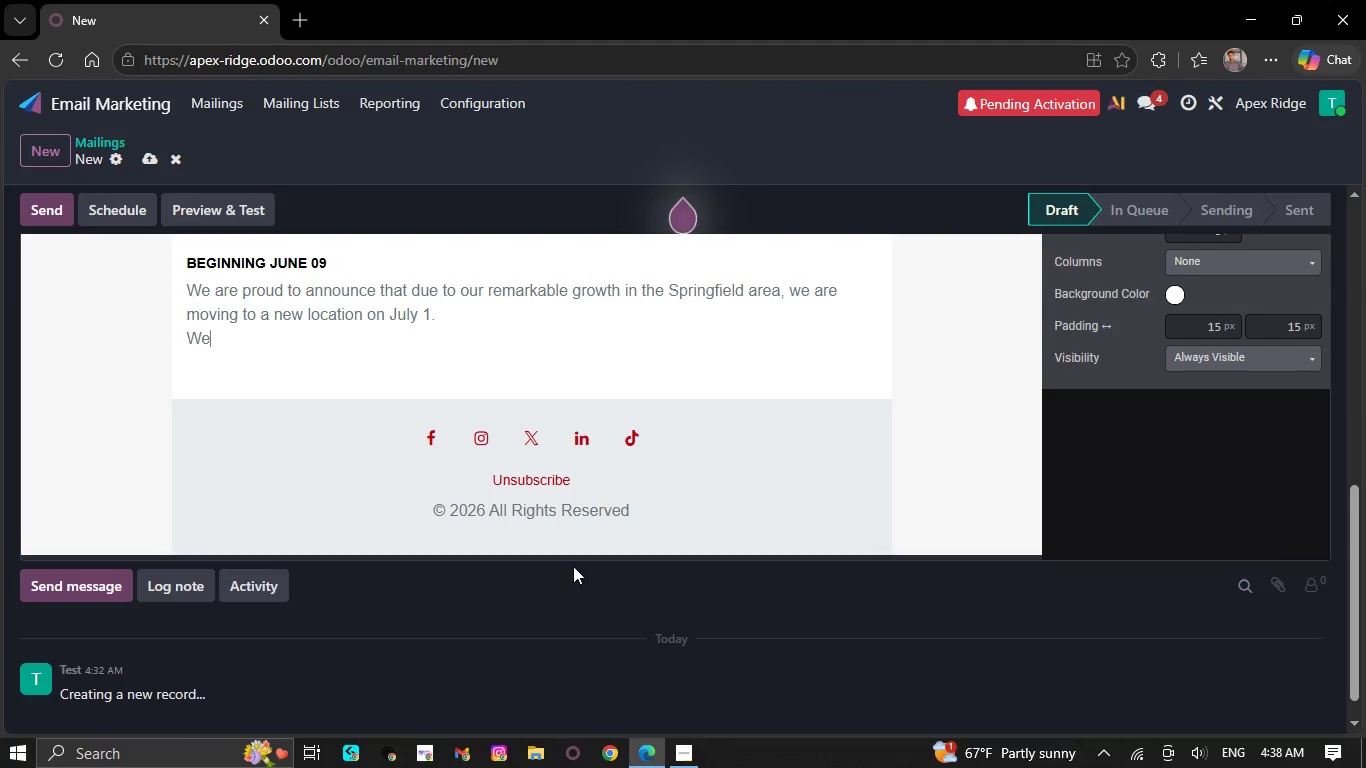 
key(Backspace)
 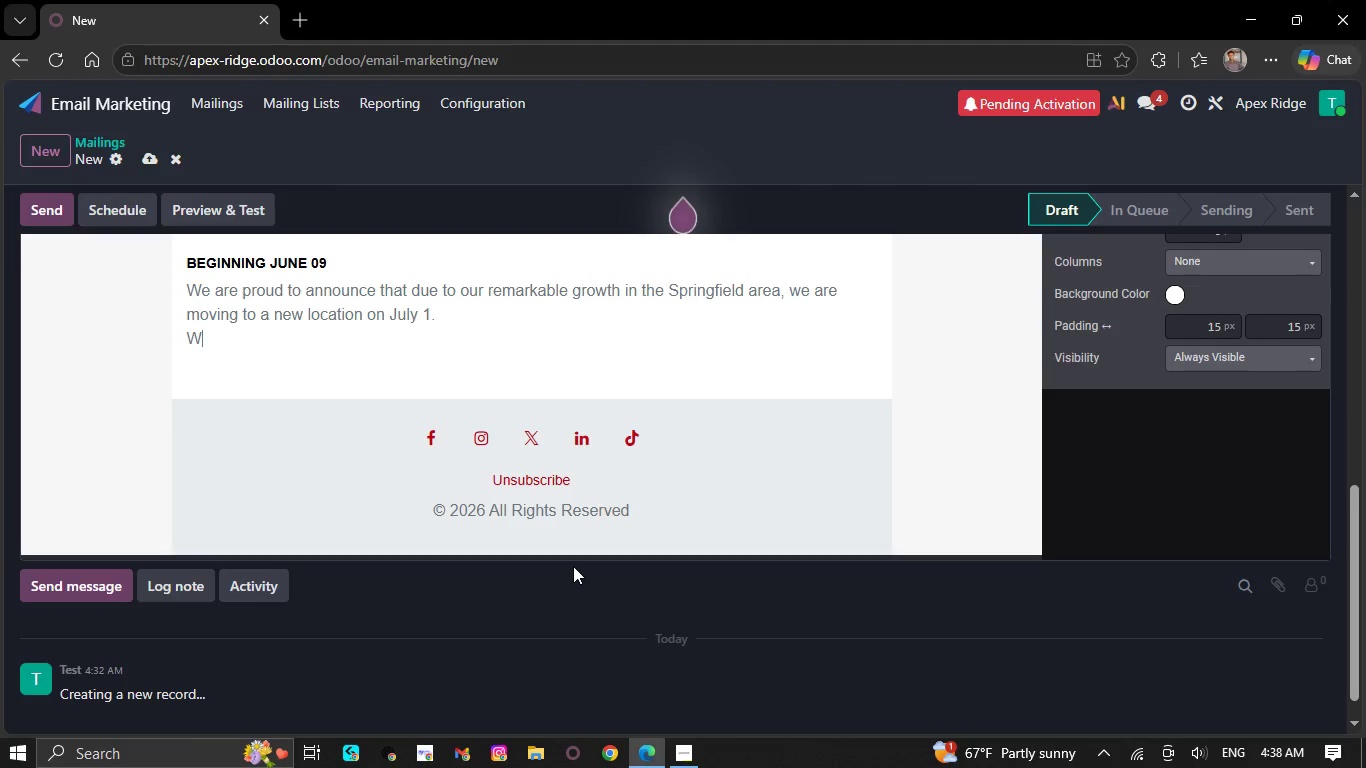 
key(Backspace)
 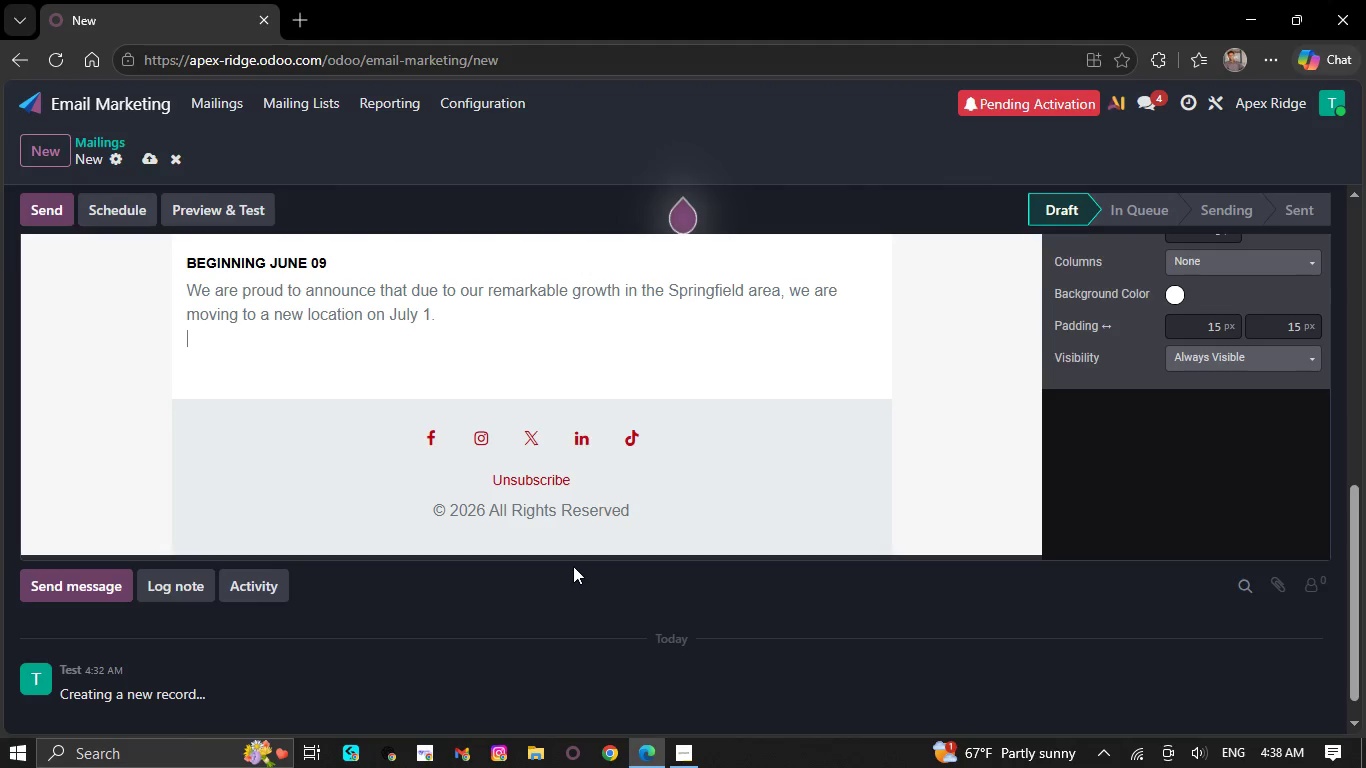 
key(Backspace)
 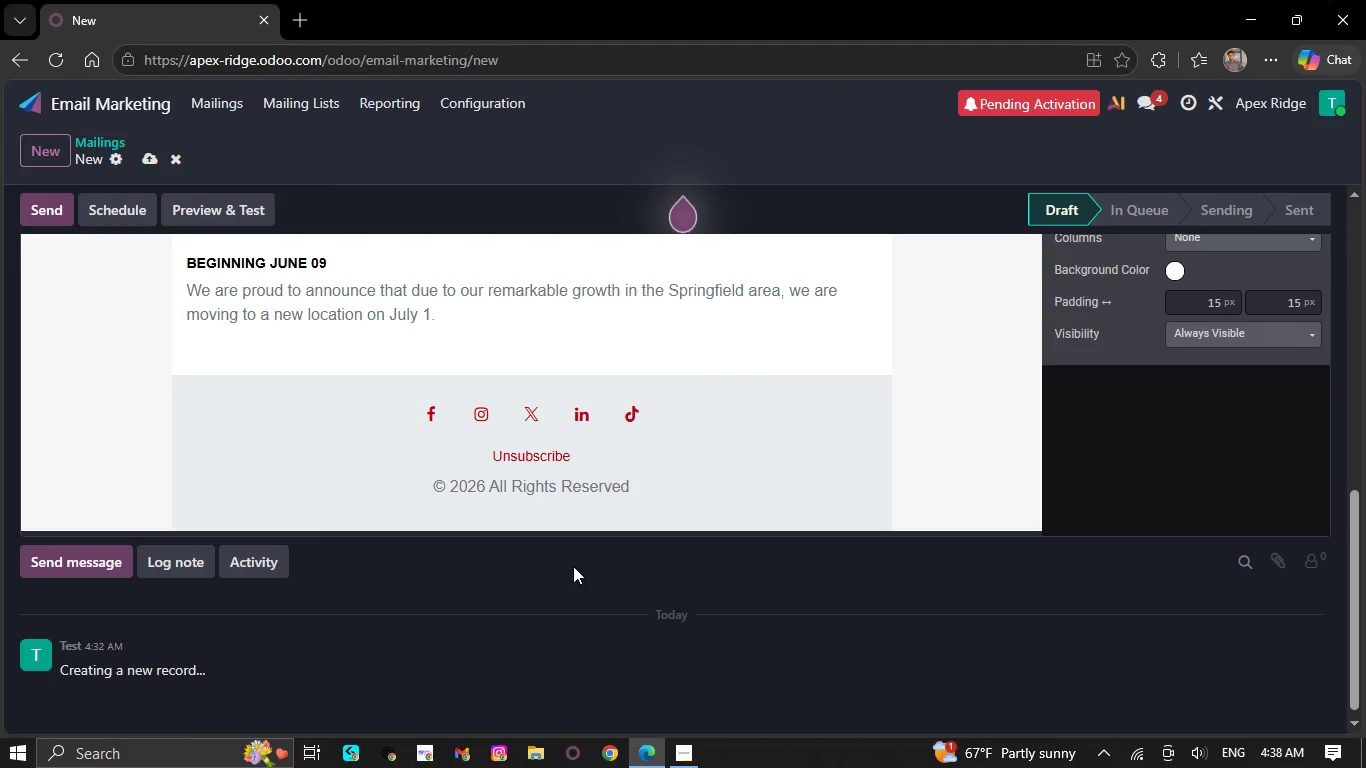 
key(Backspace)
 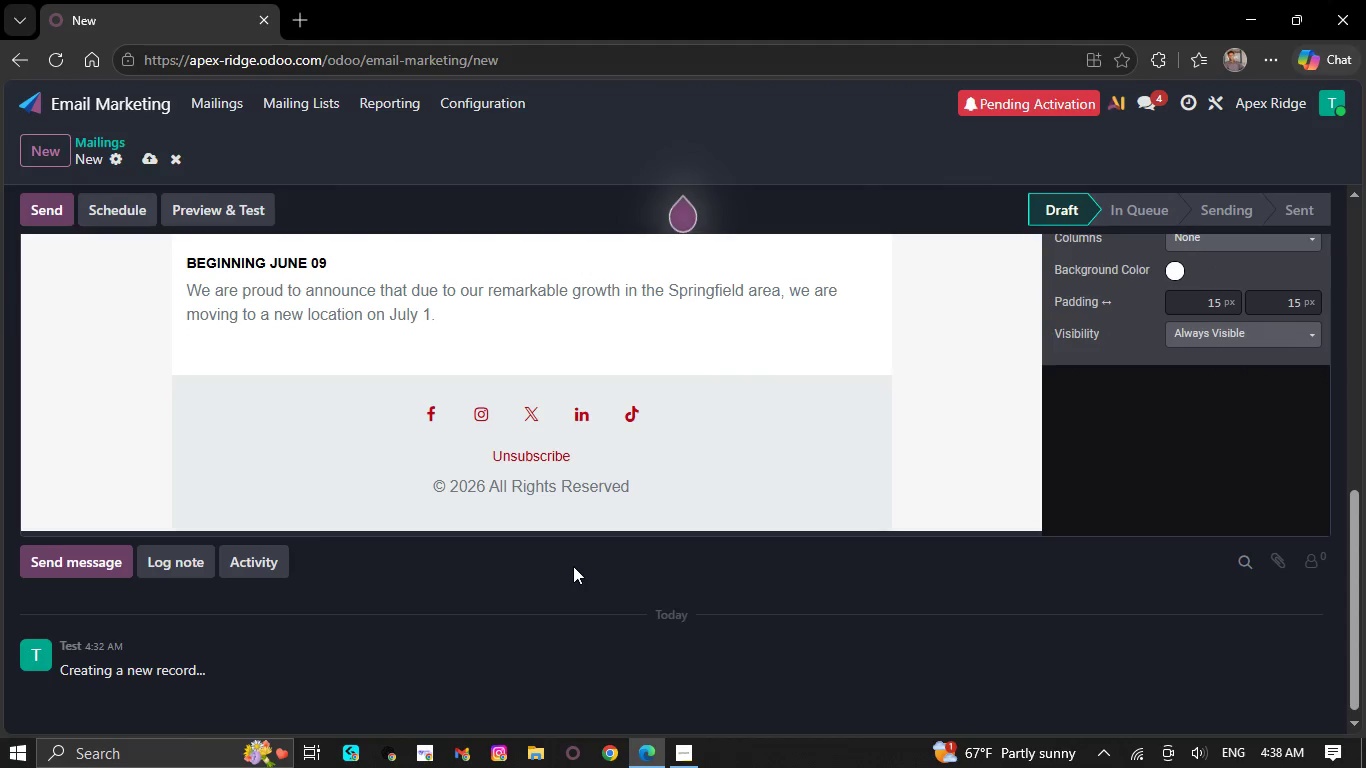 
key(Backspace)
 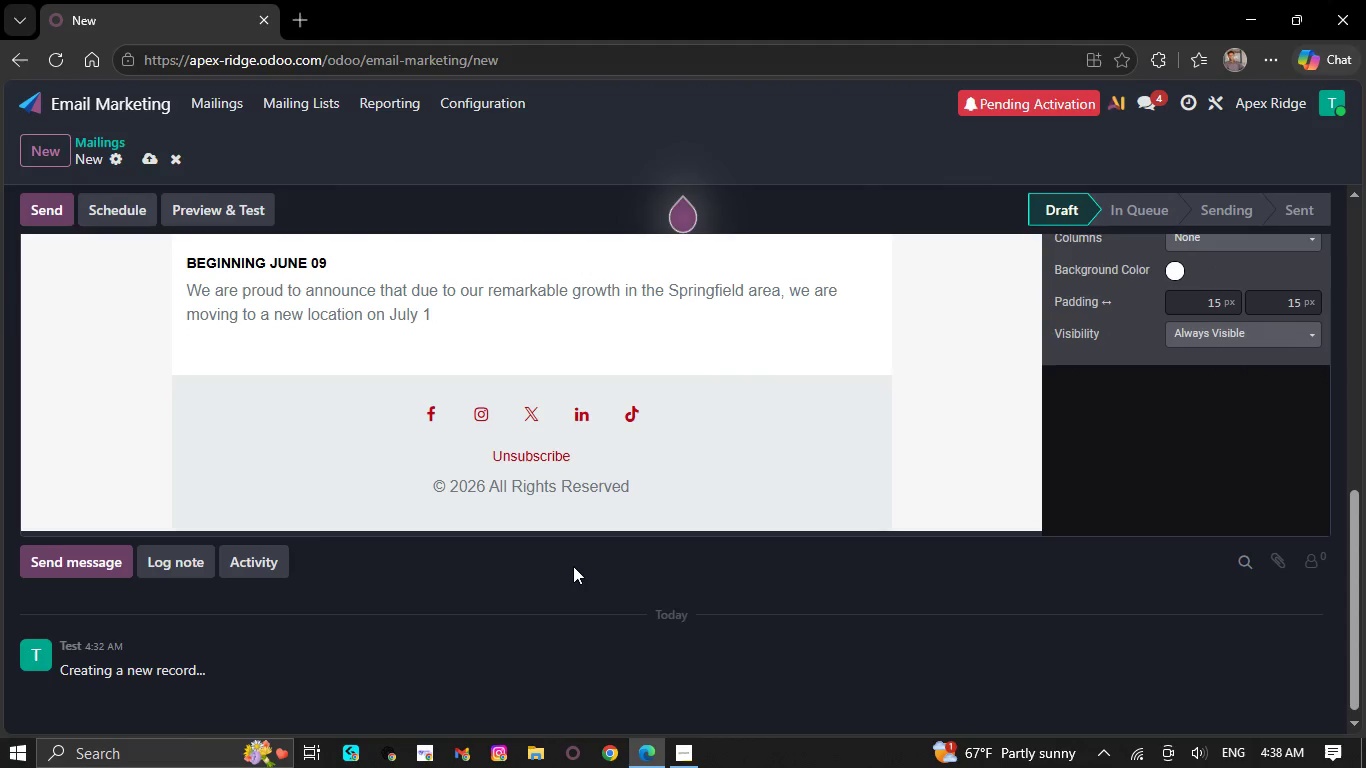 
key(Backspace)
 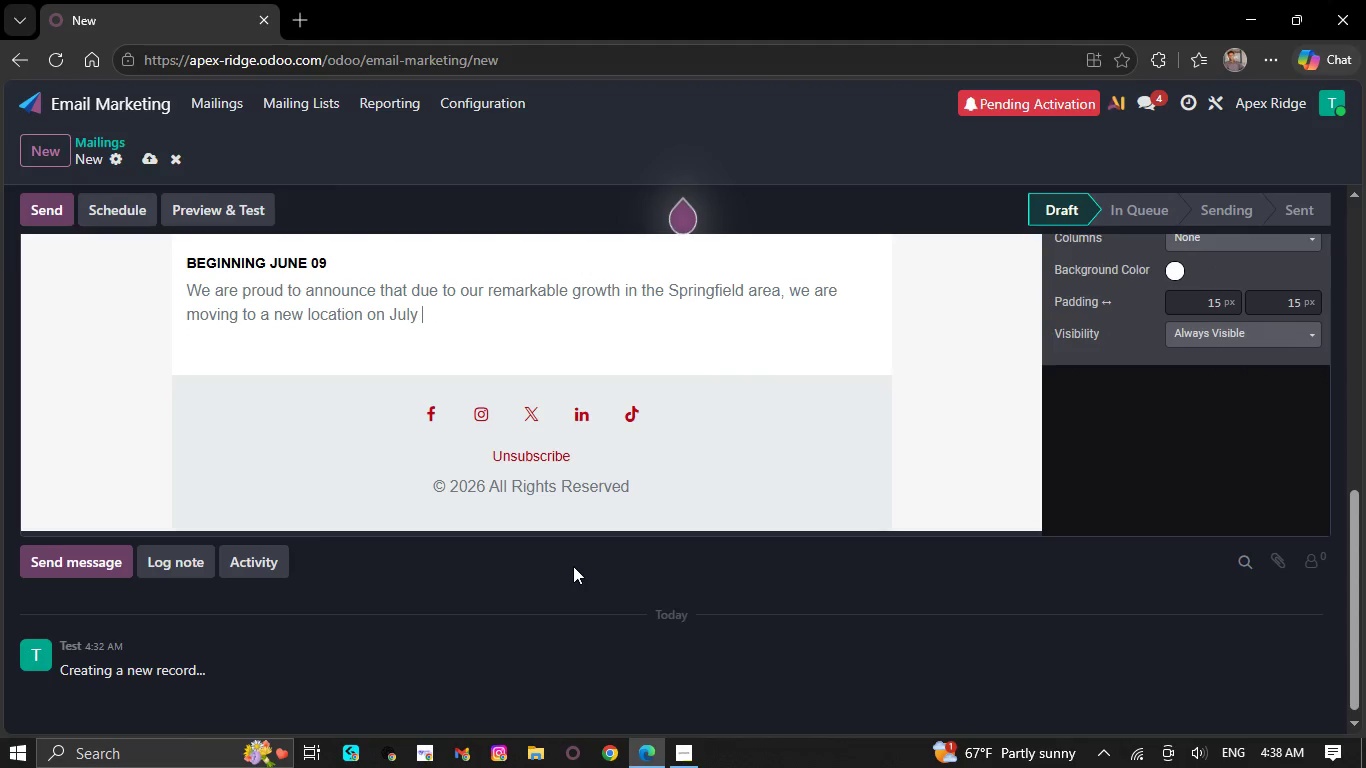 
key(Backspace)
 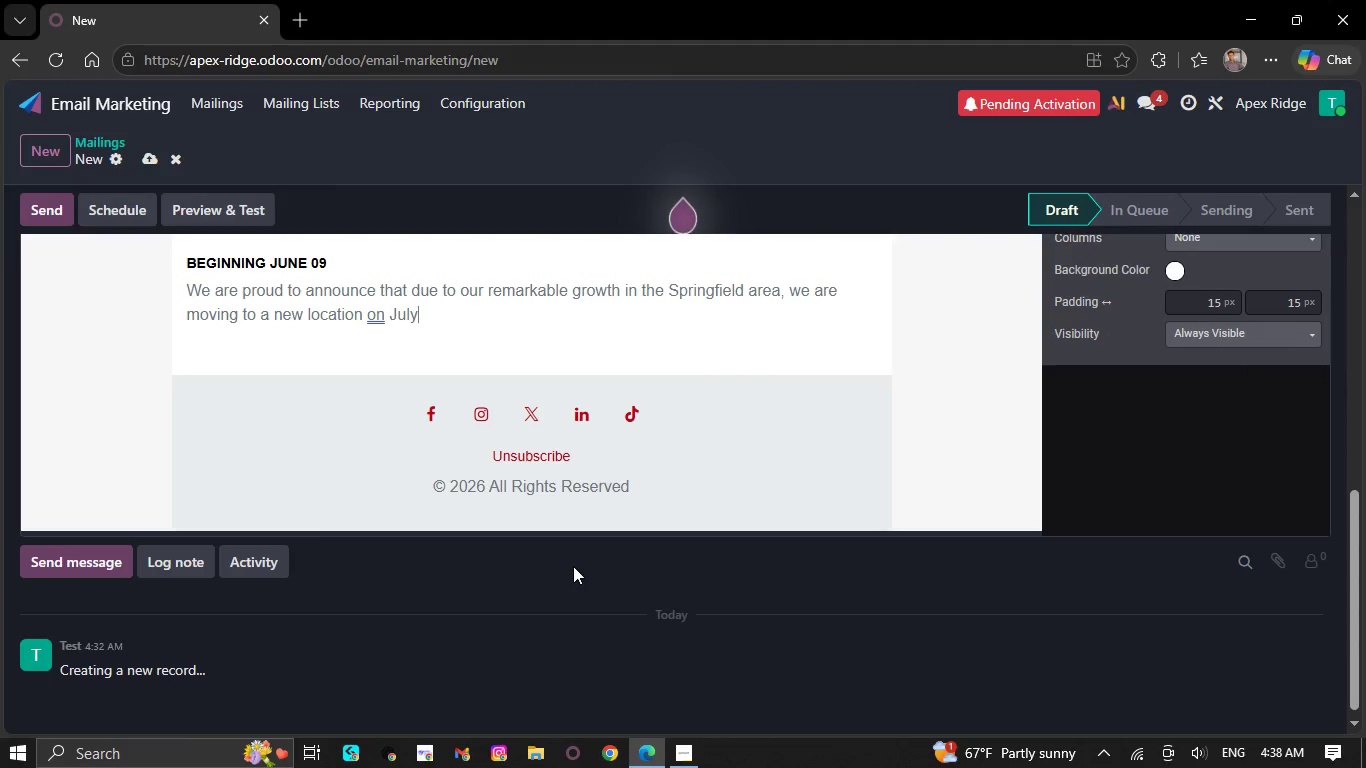 
key(Backspace)
 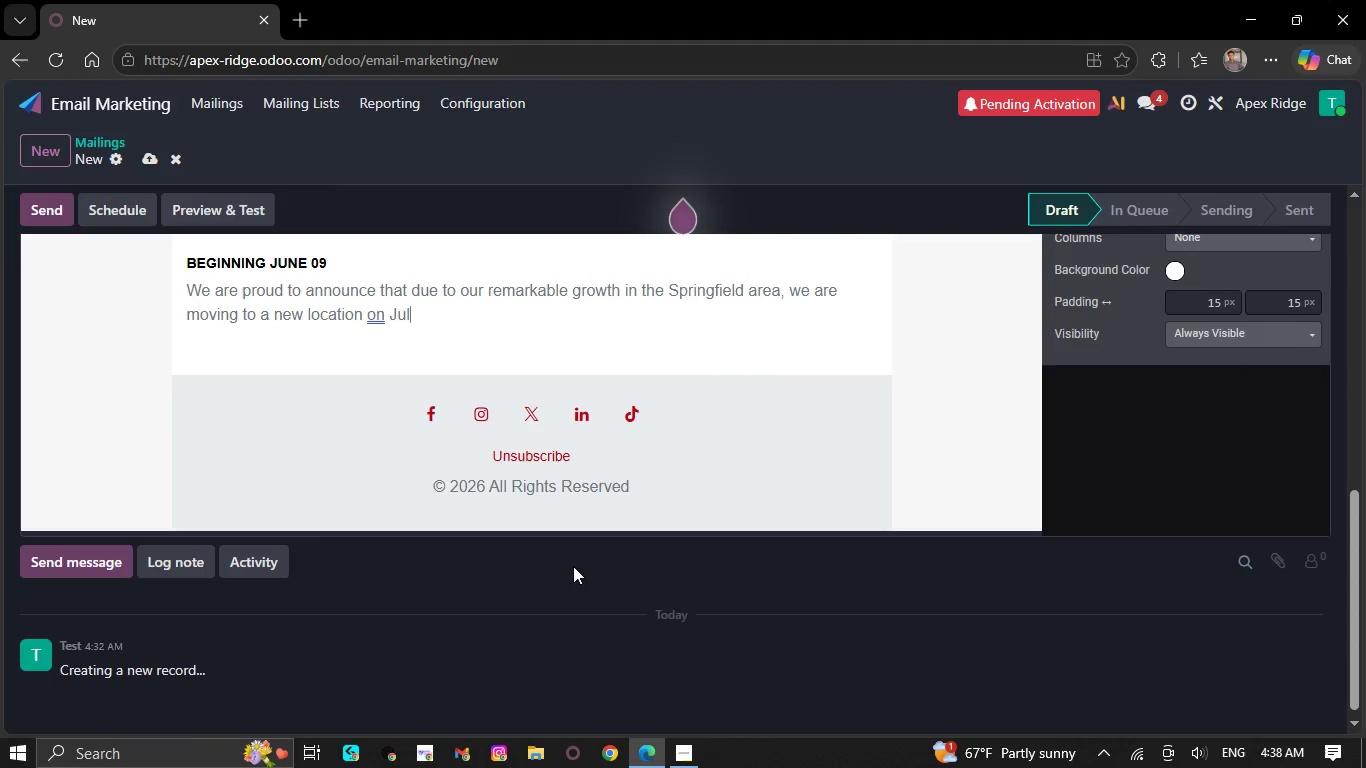 
key(Backspace)
 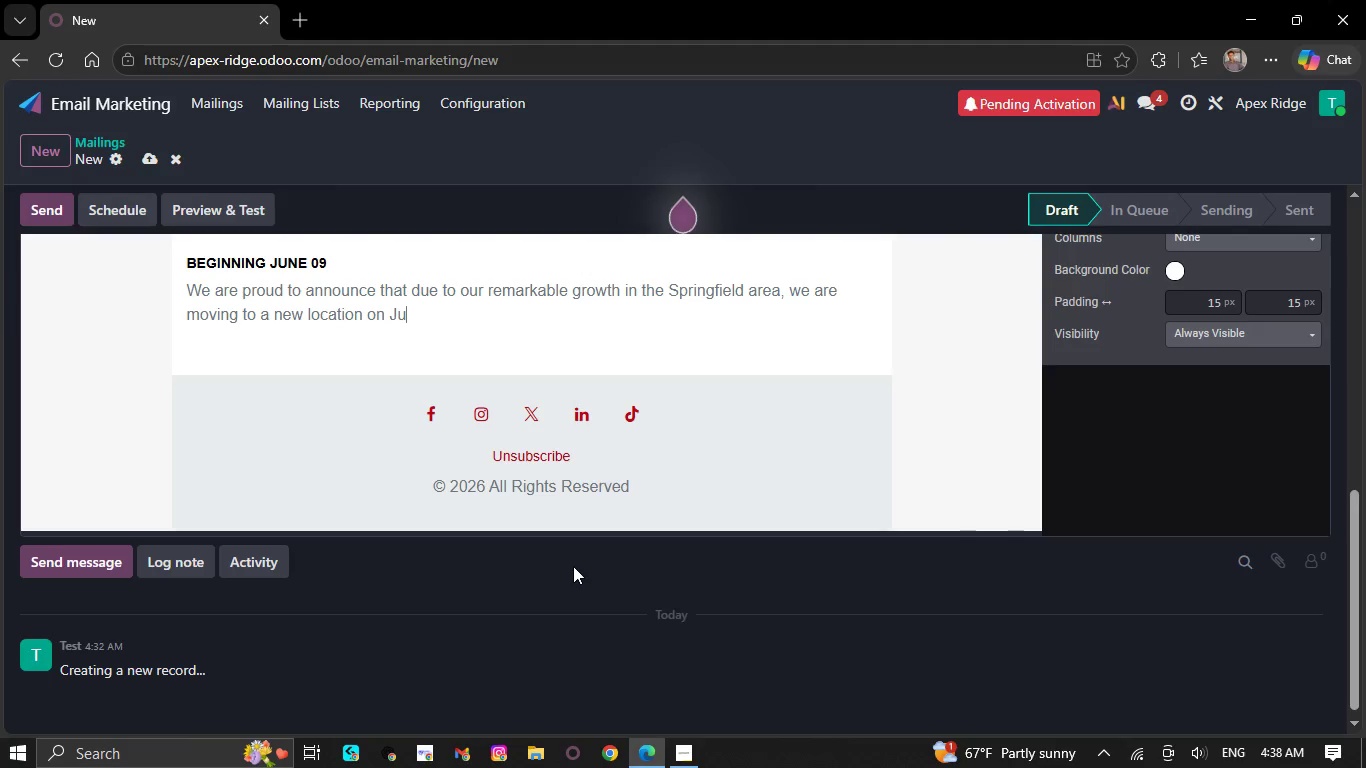 
key(Backspace)
 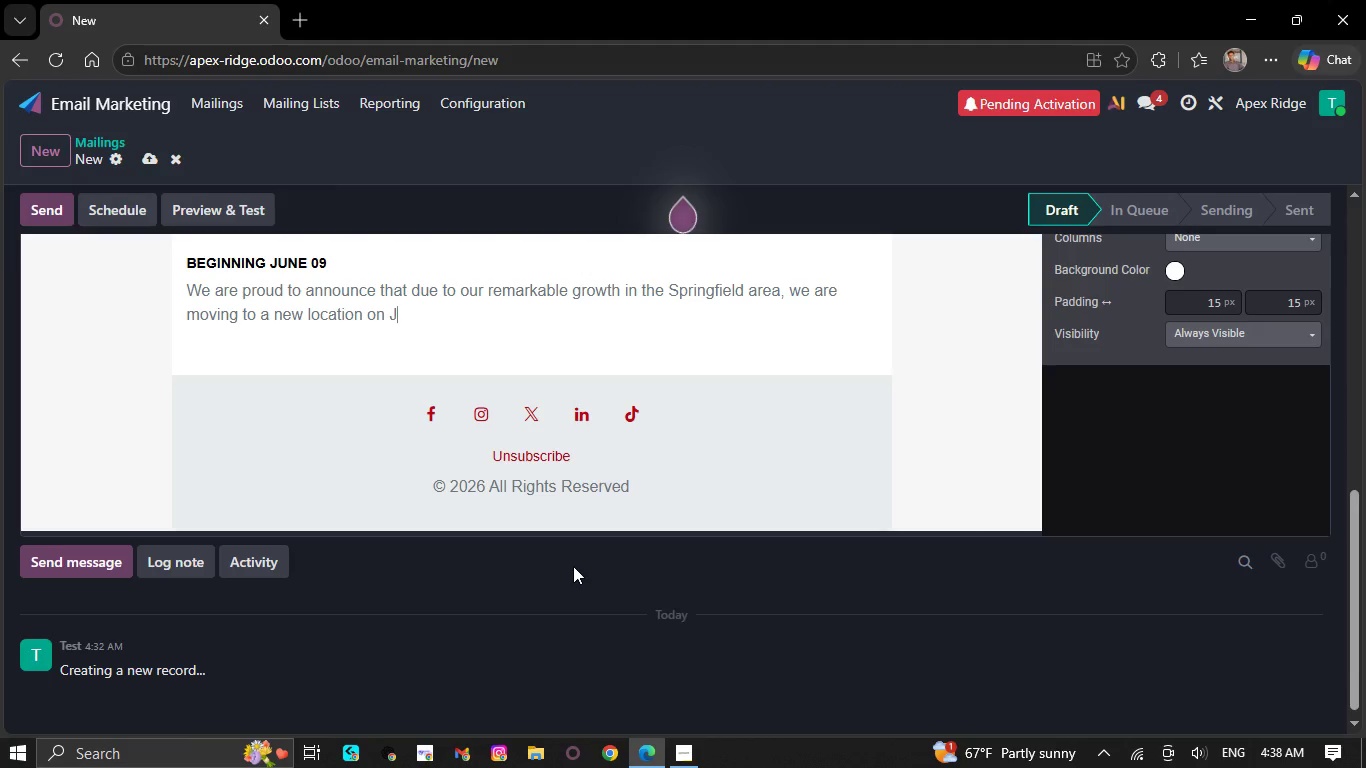 
key(Backspace)
 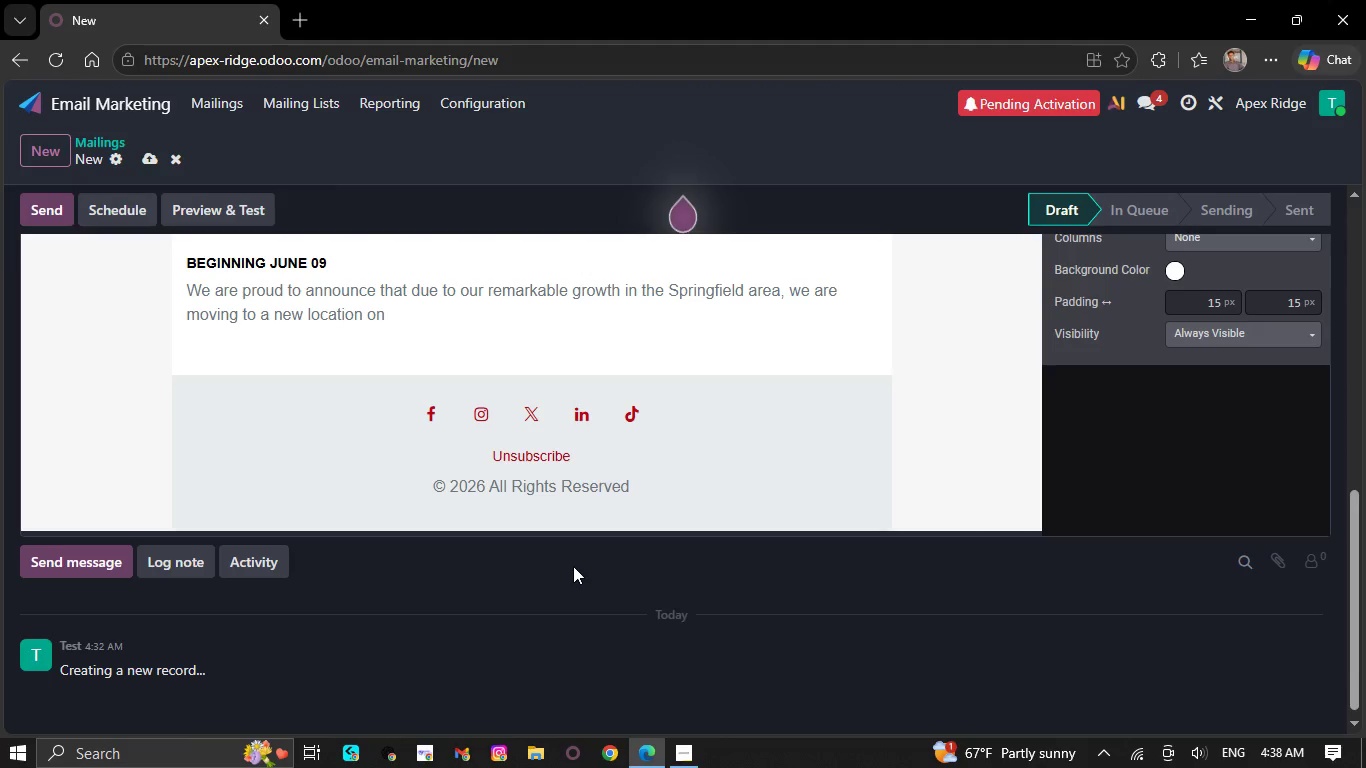 
key(Backspace)
 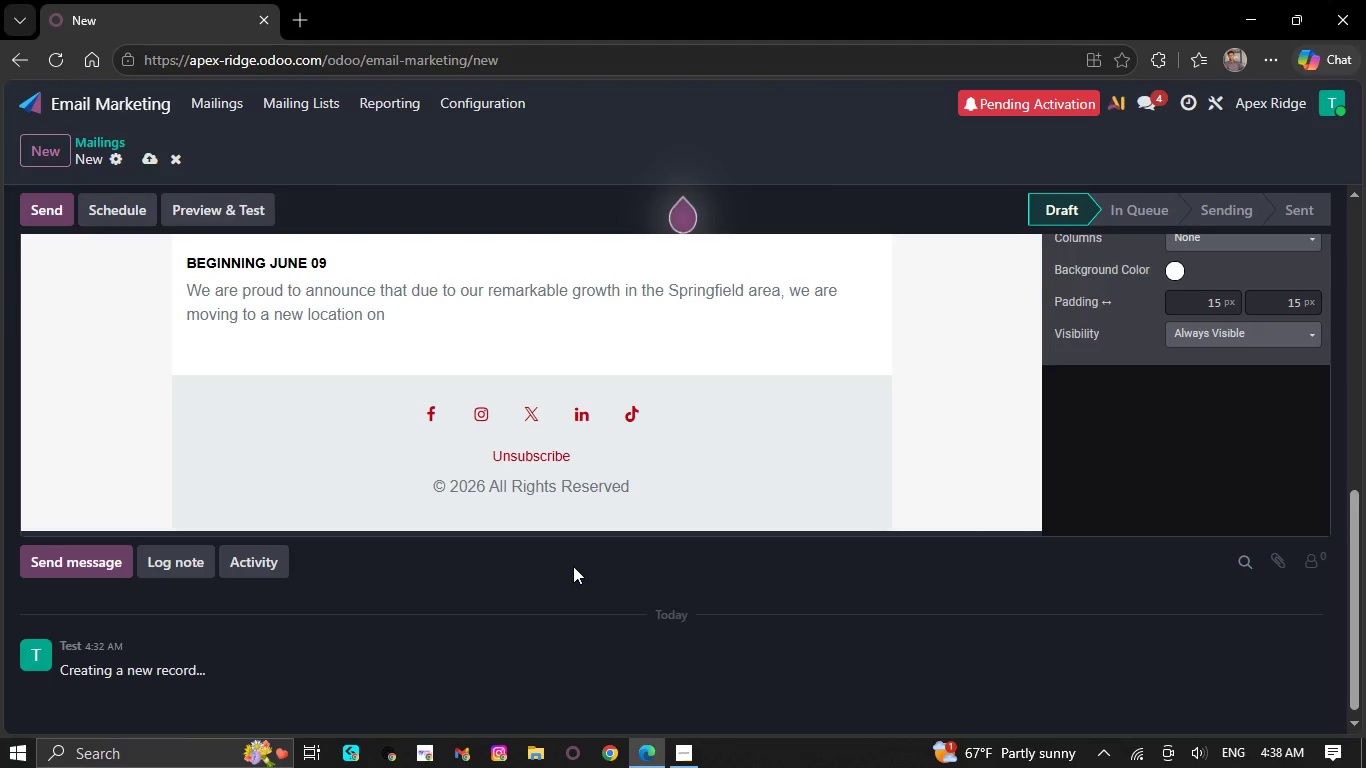 
key(Backspace)
 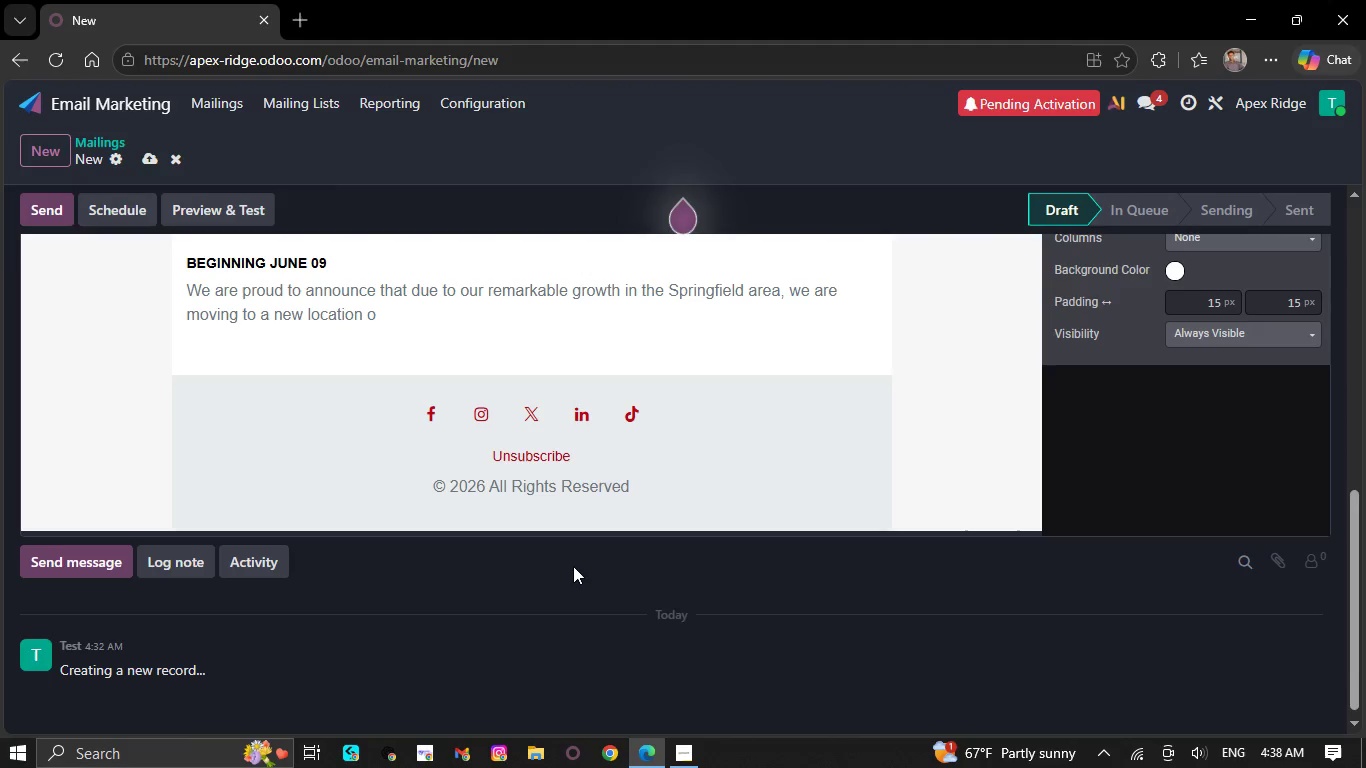 
key(Backspace)
 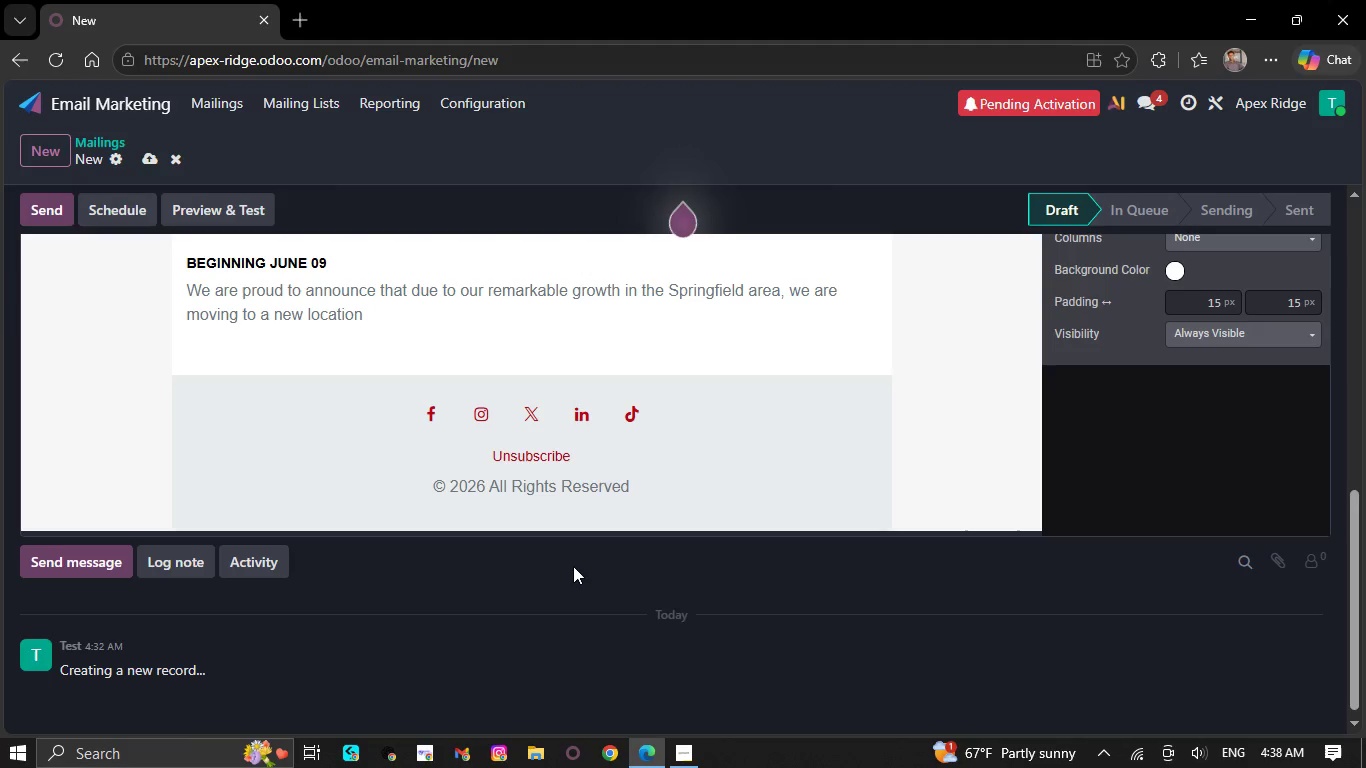 
key(Backspace)
 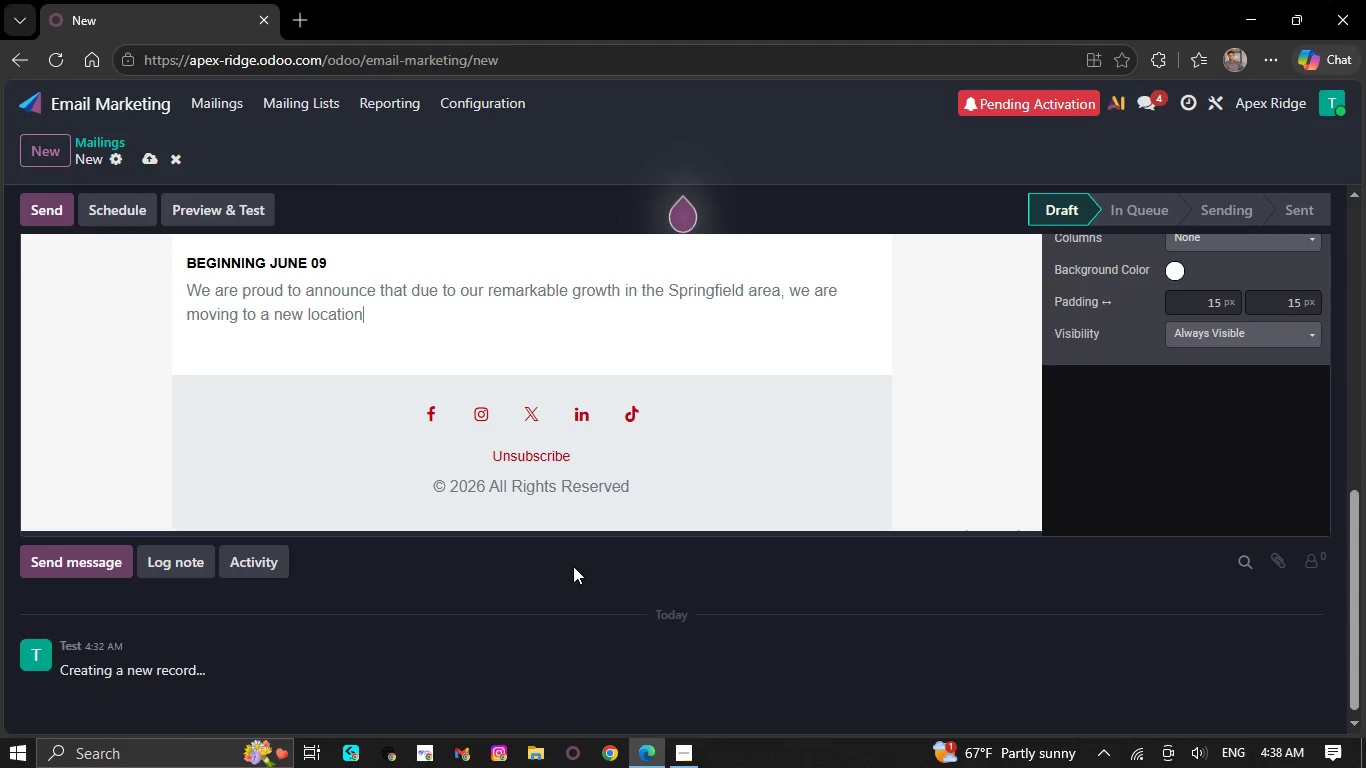 
key(Backspace)
 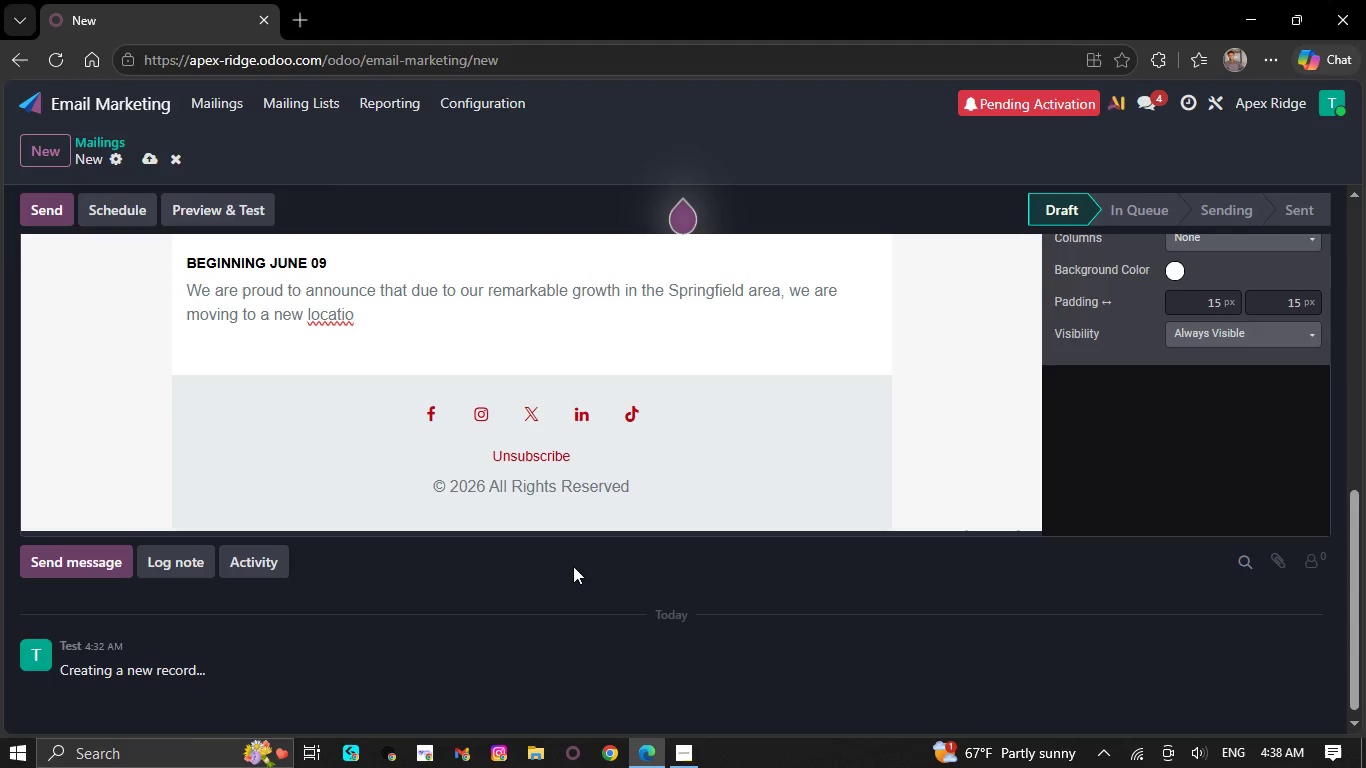 
key(Backspace)
 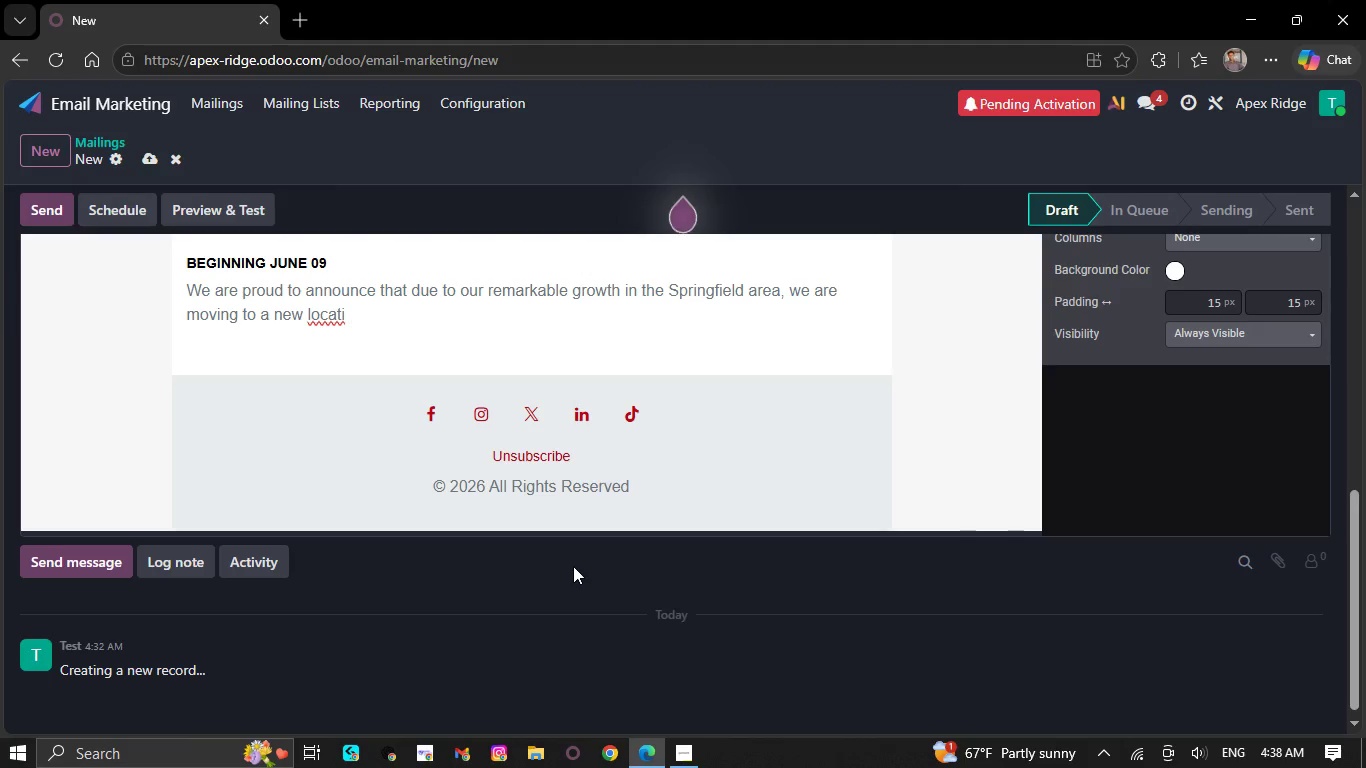 
key(Backspace)
 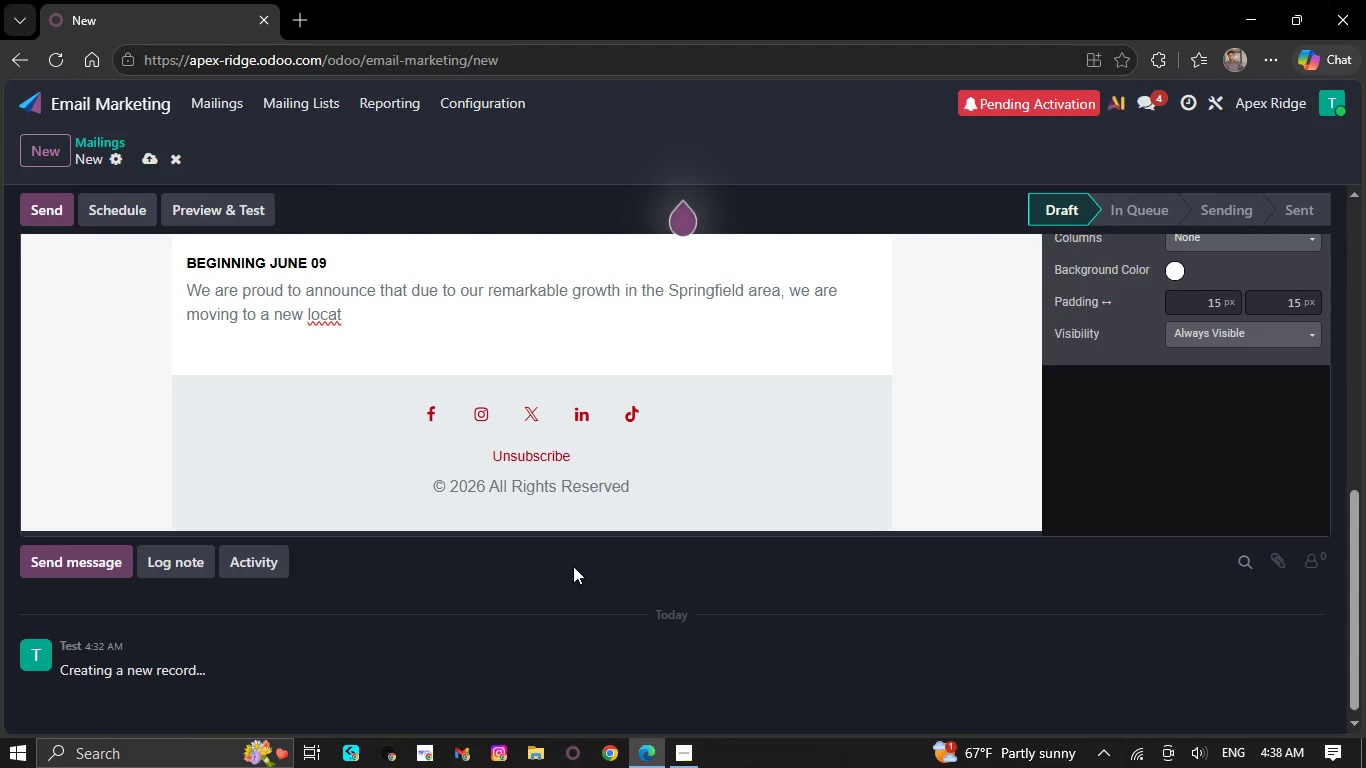 
key(Backspace)
 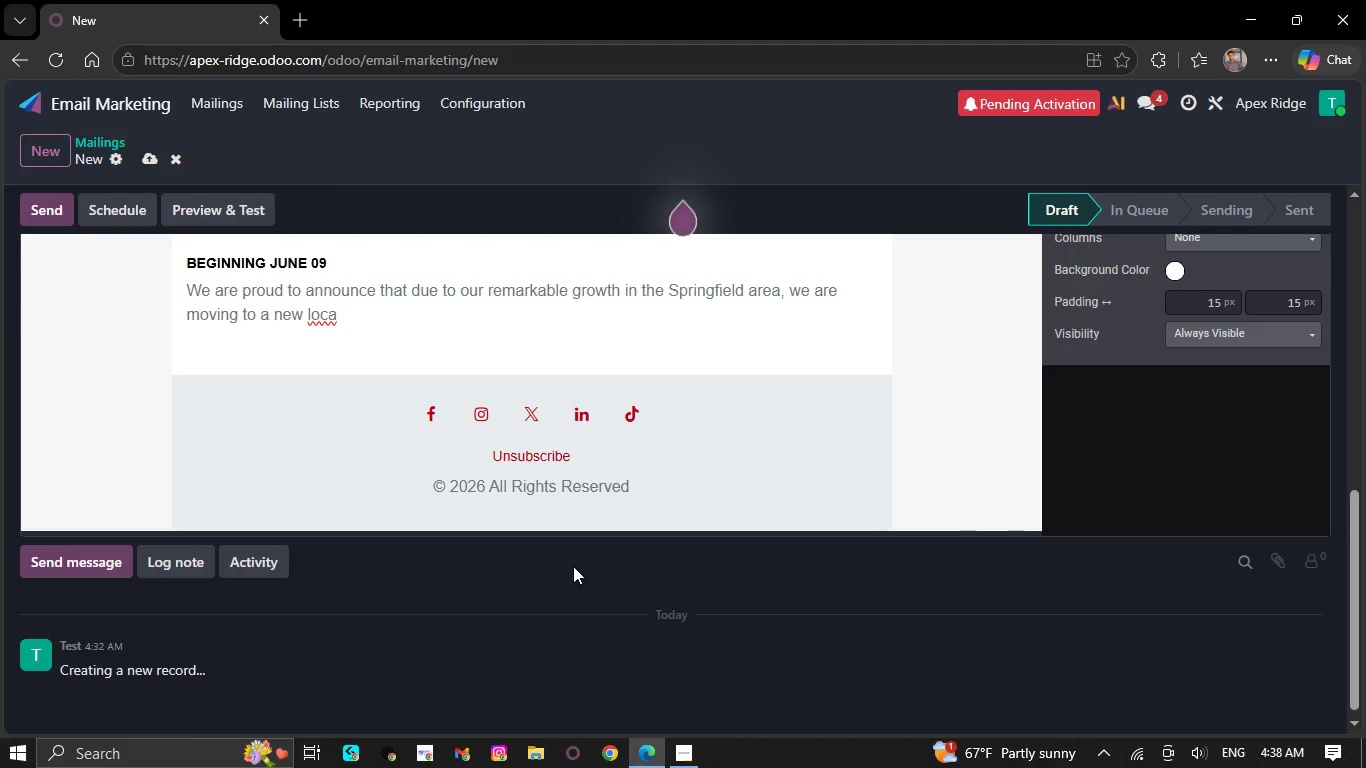 
key(Backspace)
 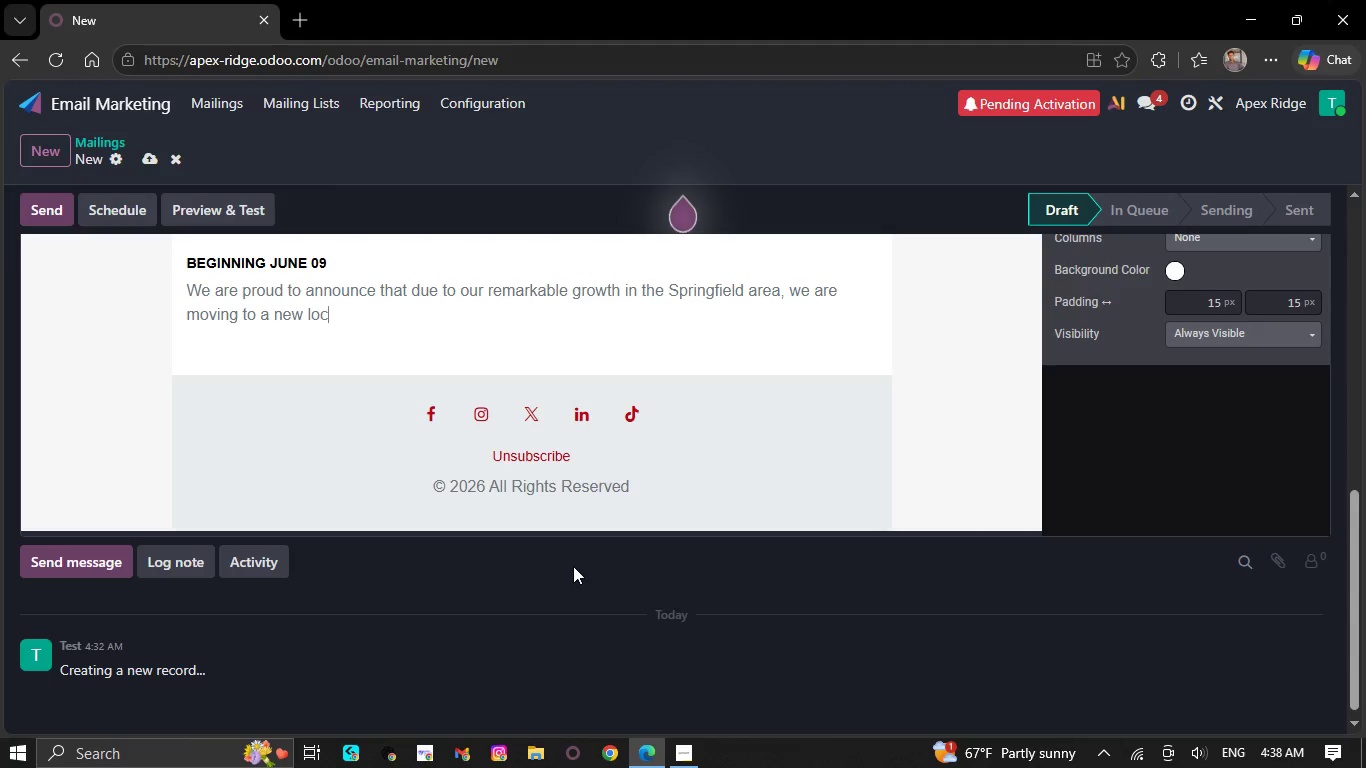 
key(Backspace)
 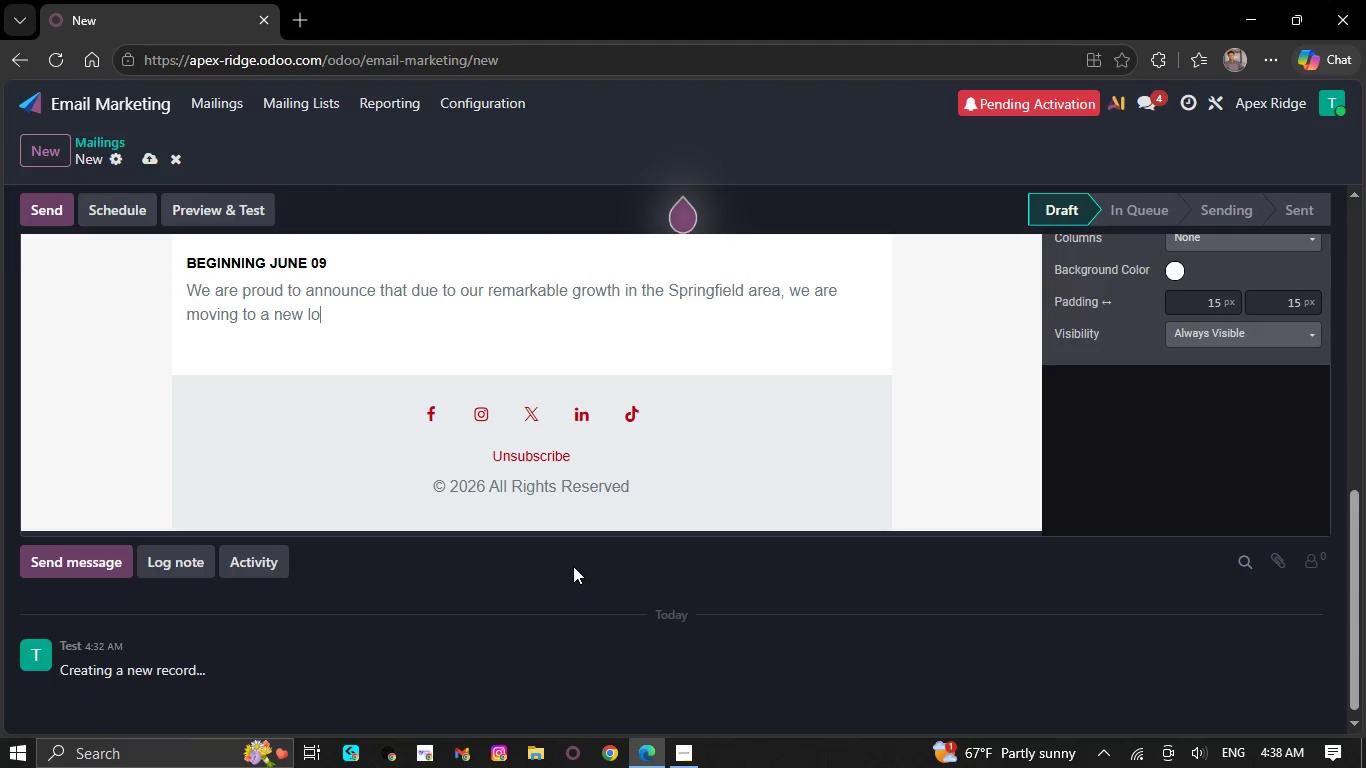 
key(Backspace)
 